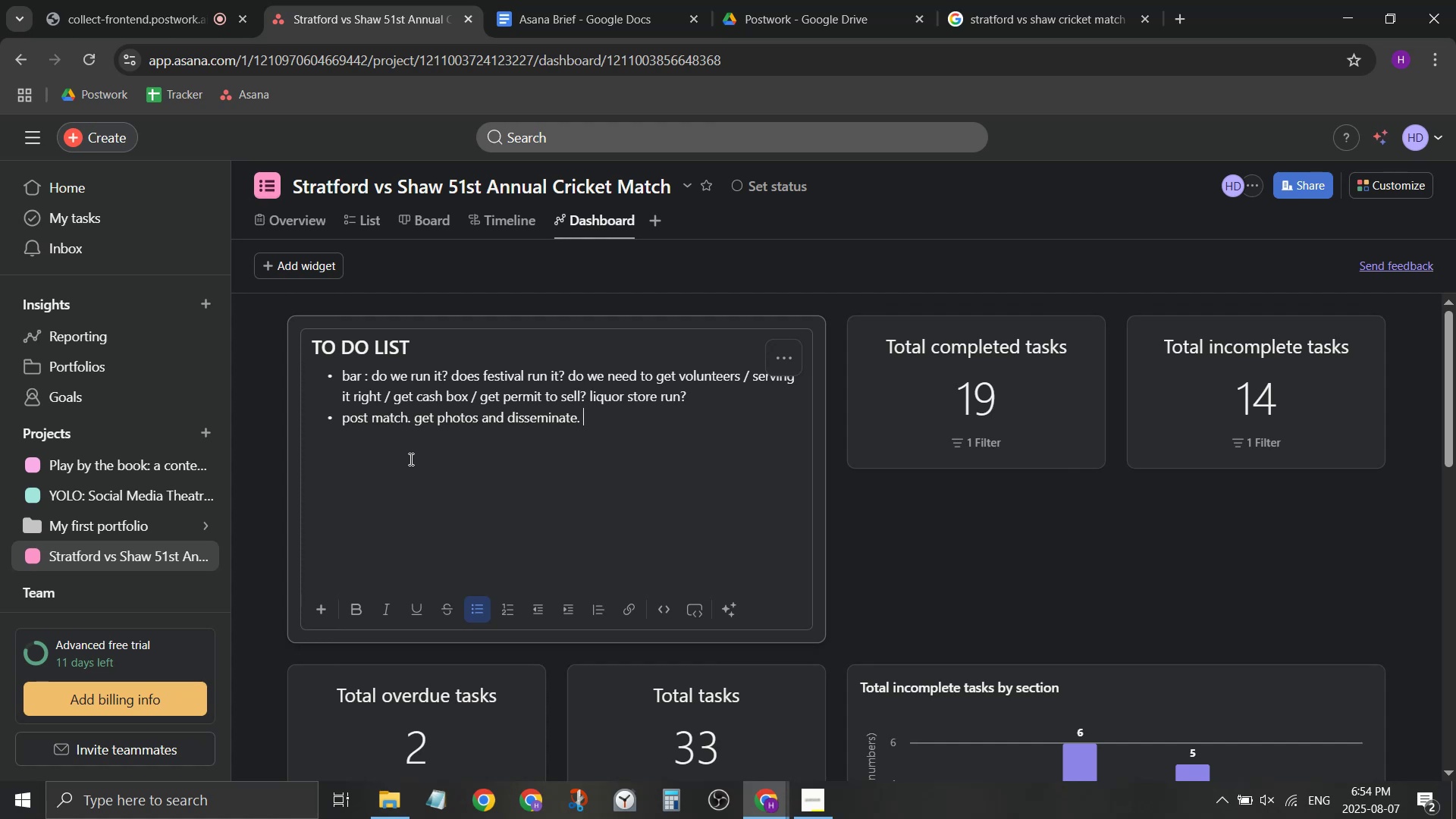 
key(Enter)
 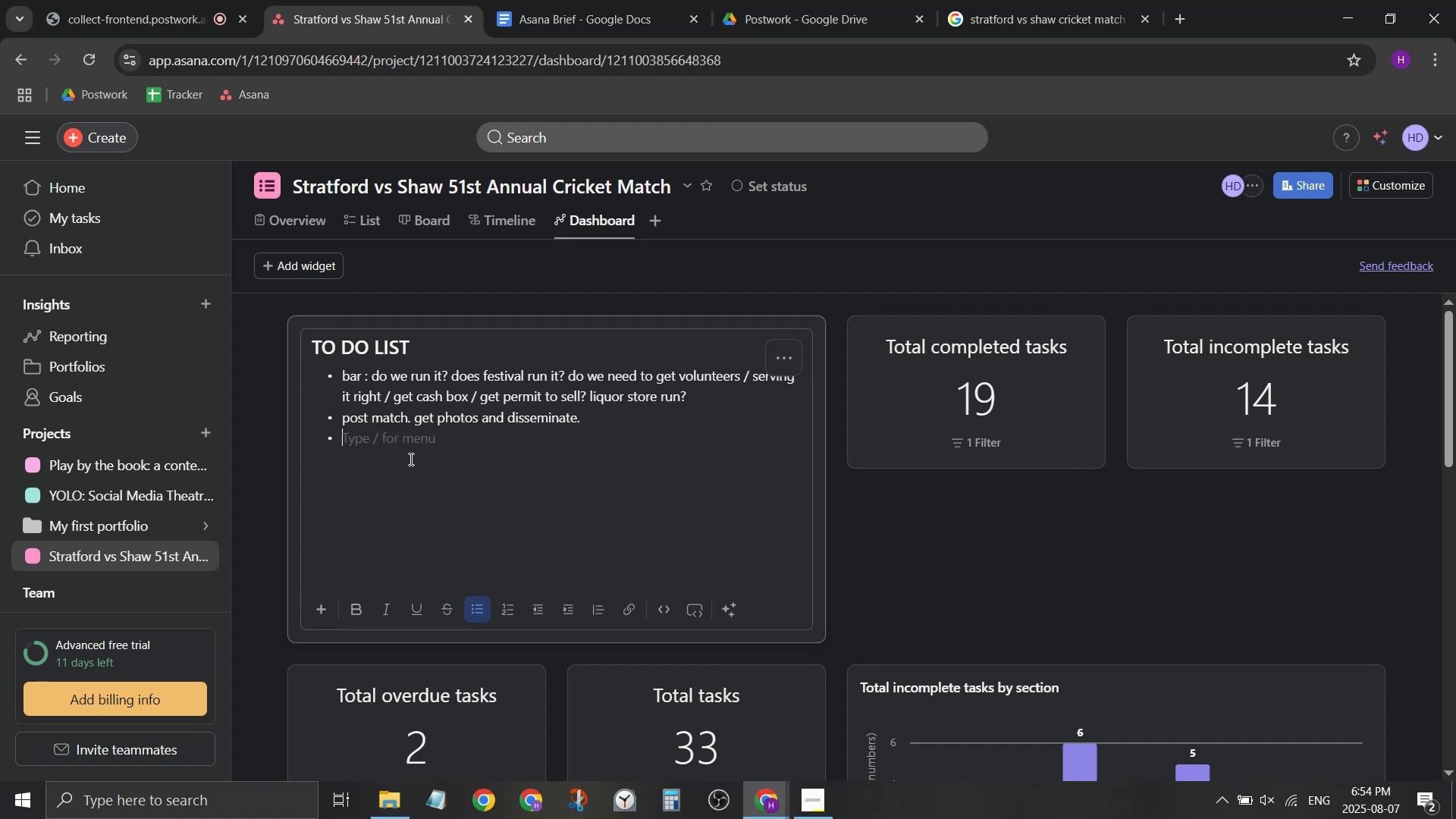 
type(contc)
key(Backspace)
type(atc )
key(Backspace)
key(Backspace)
key(Backspace)
type(ct press to get them to coe)
key(Backspace)
type(me)
 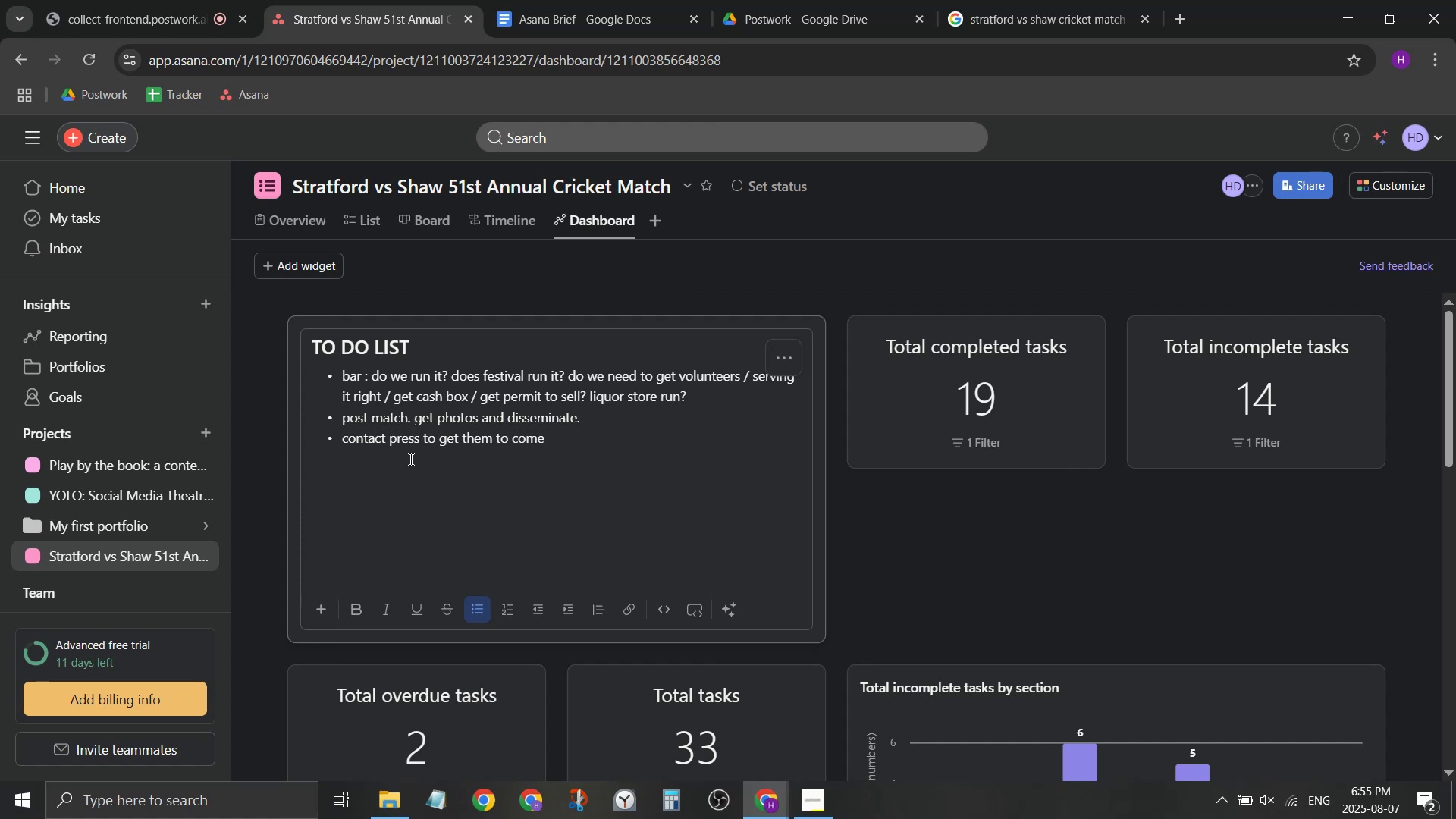 
key(Enter)
 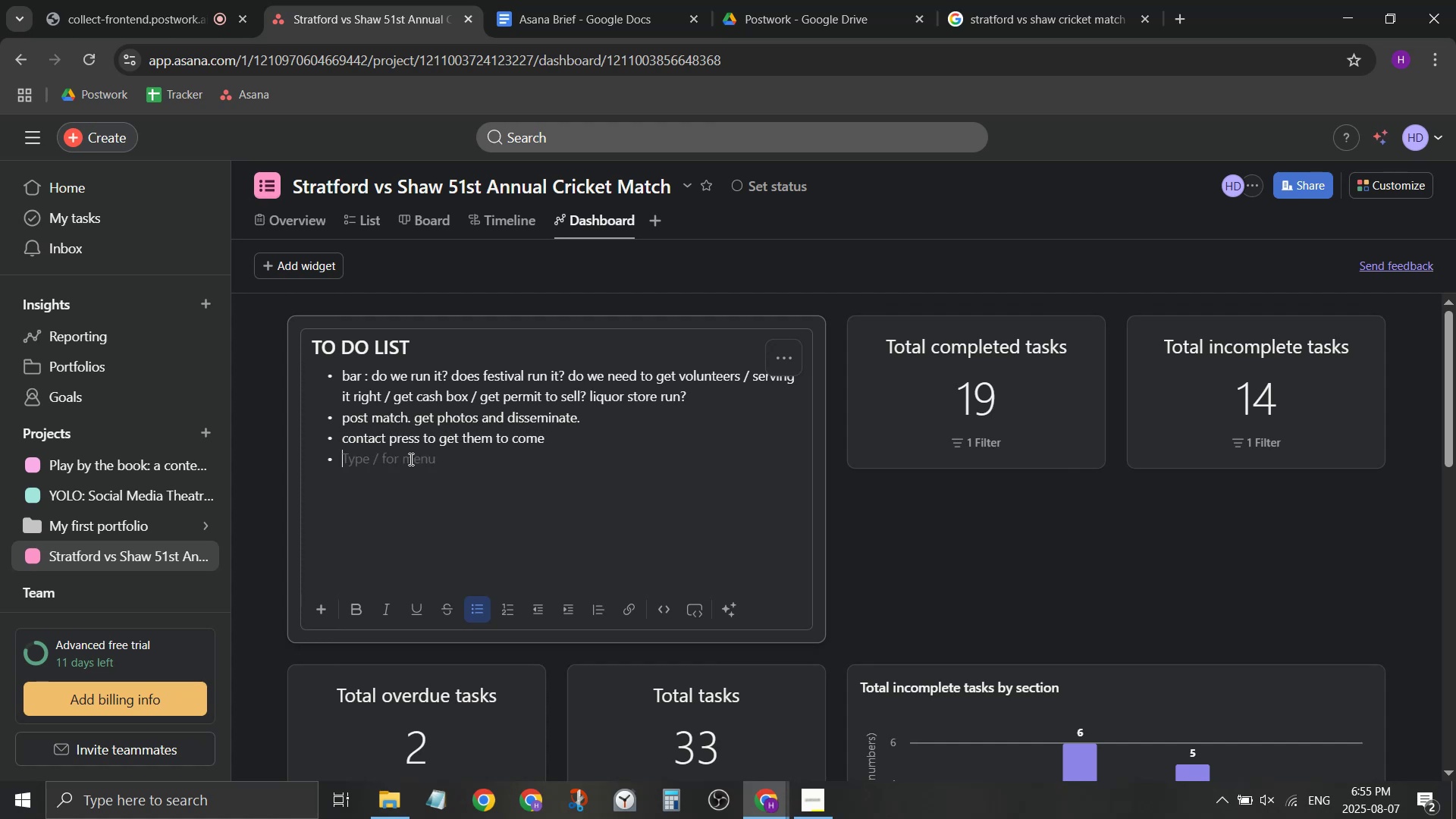 
type(marketing )
 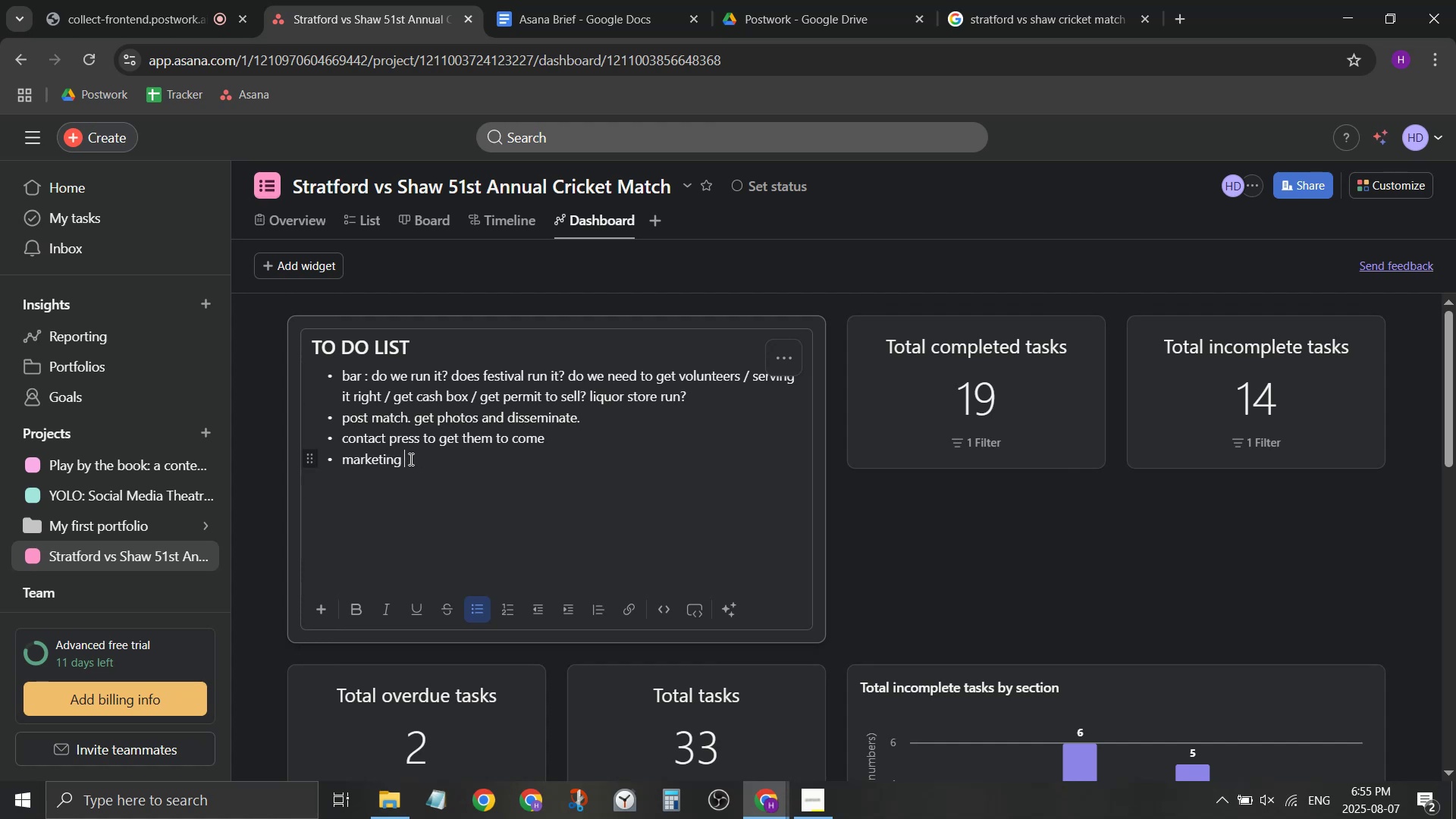 
key(Enter)
 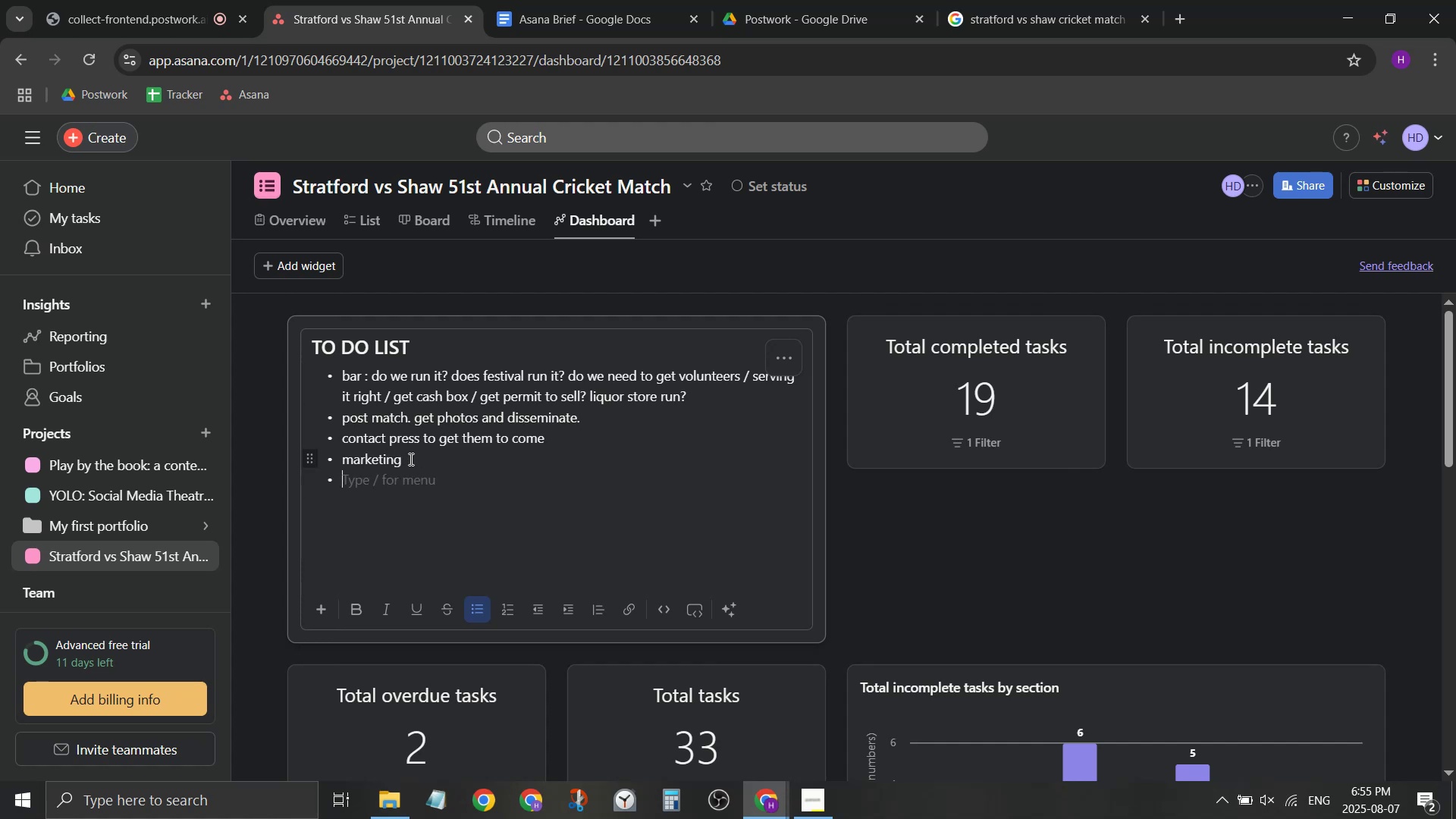 
type(water station on the side.)
 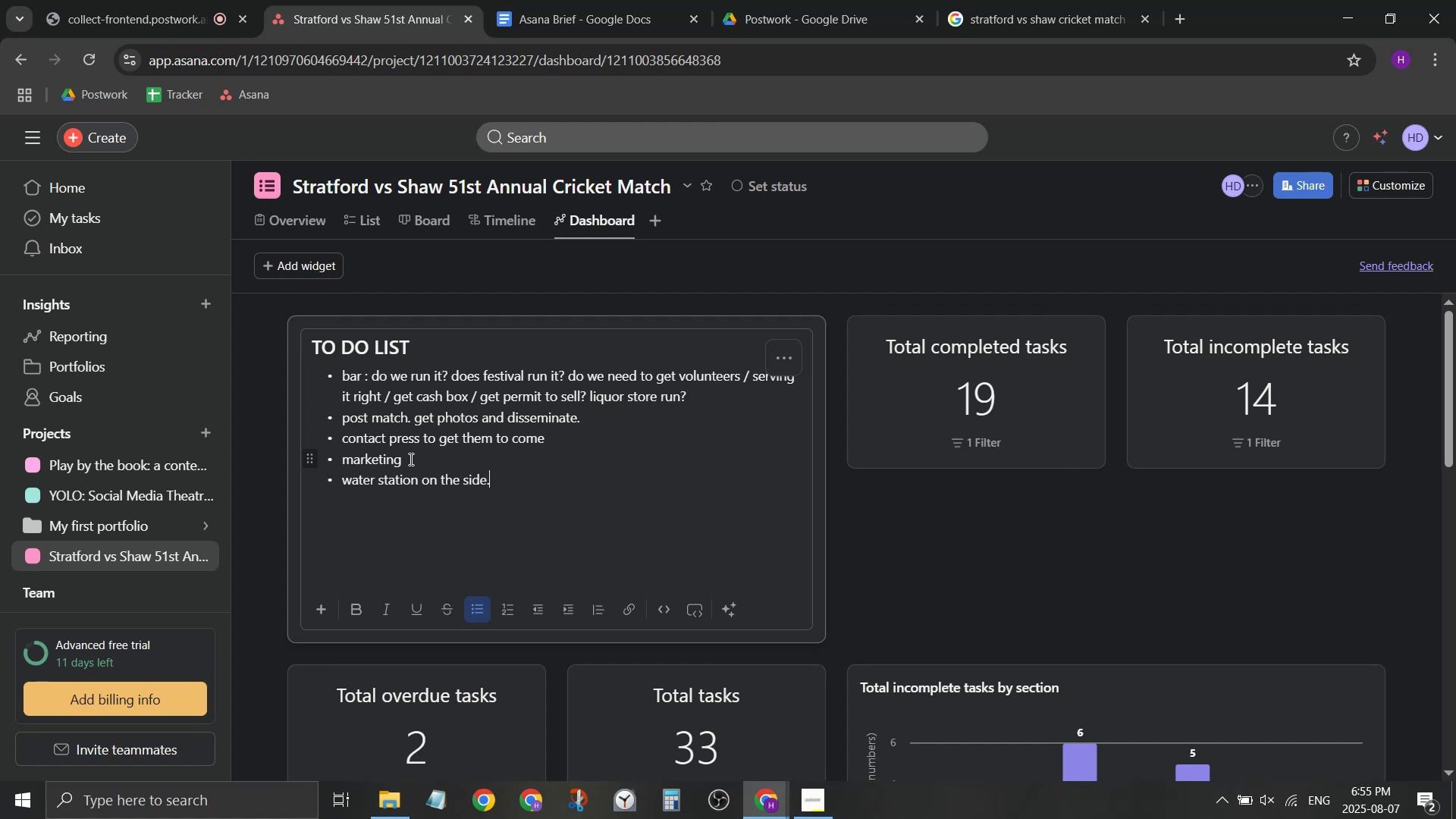 
key(Enter)
 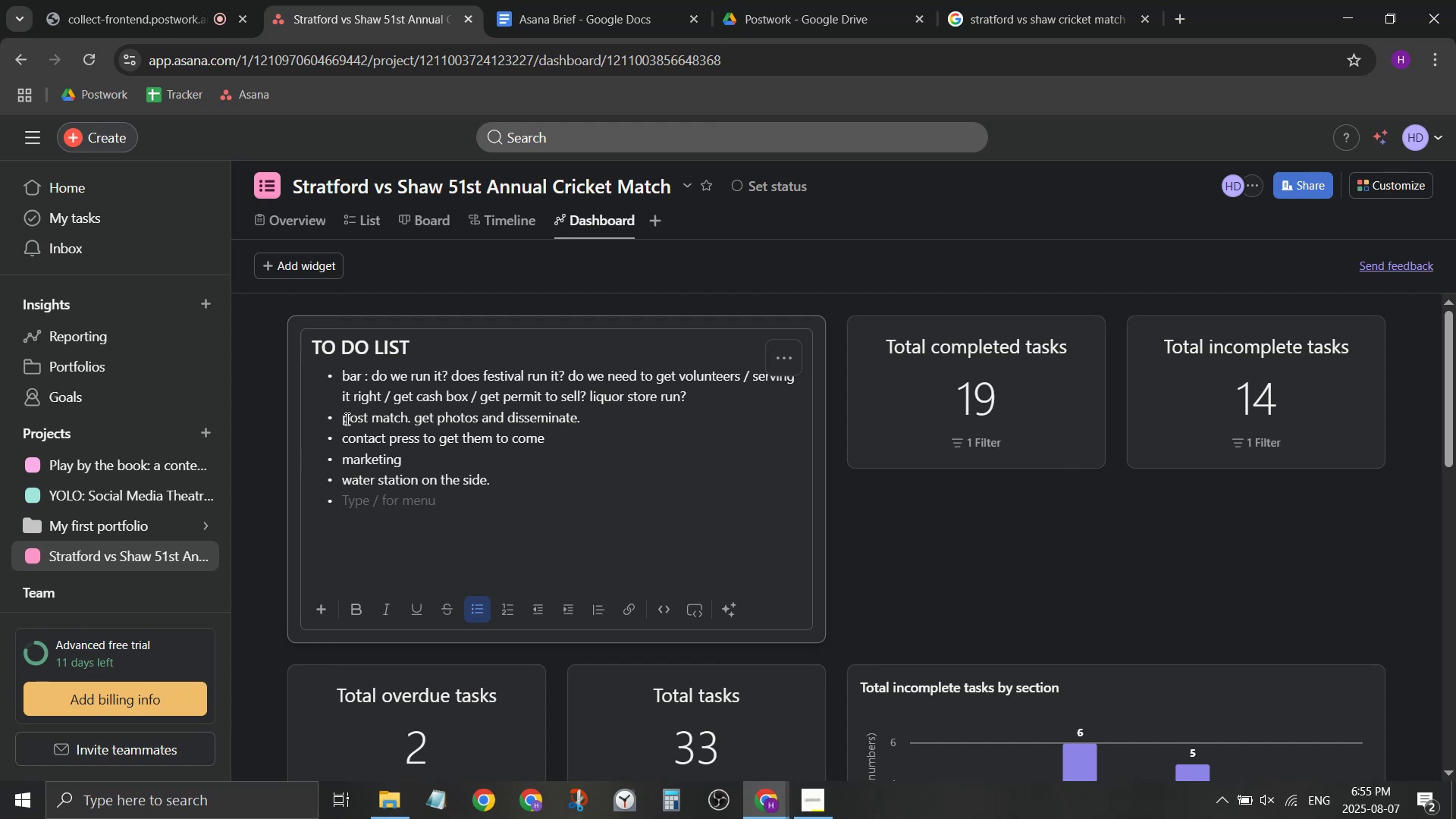 
wait(36.42)
 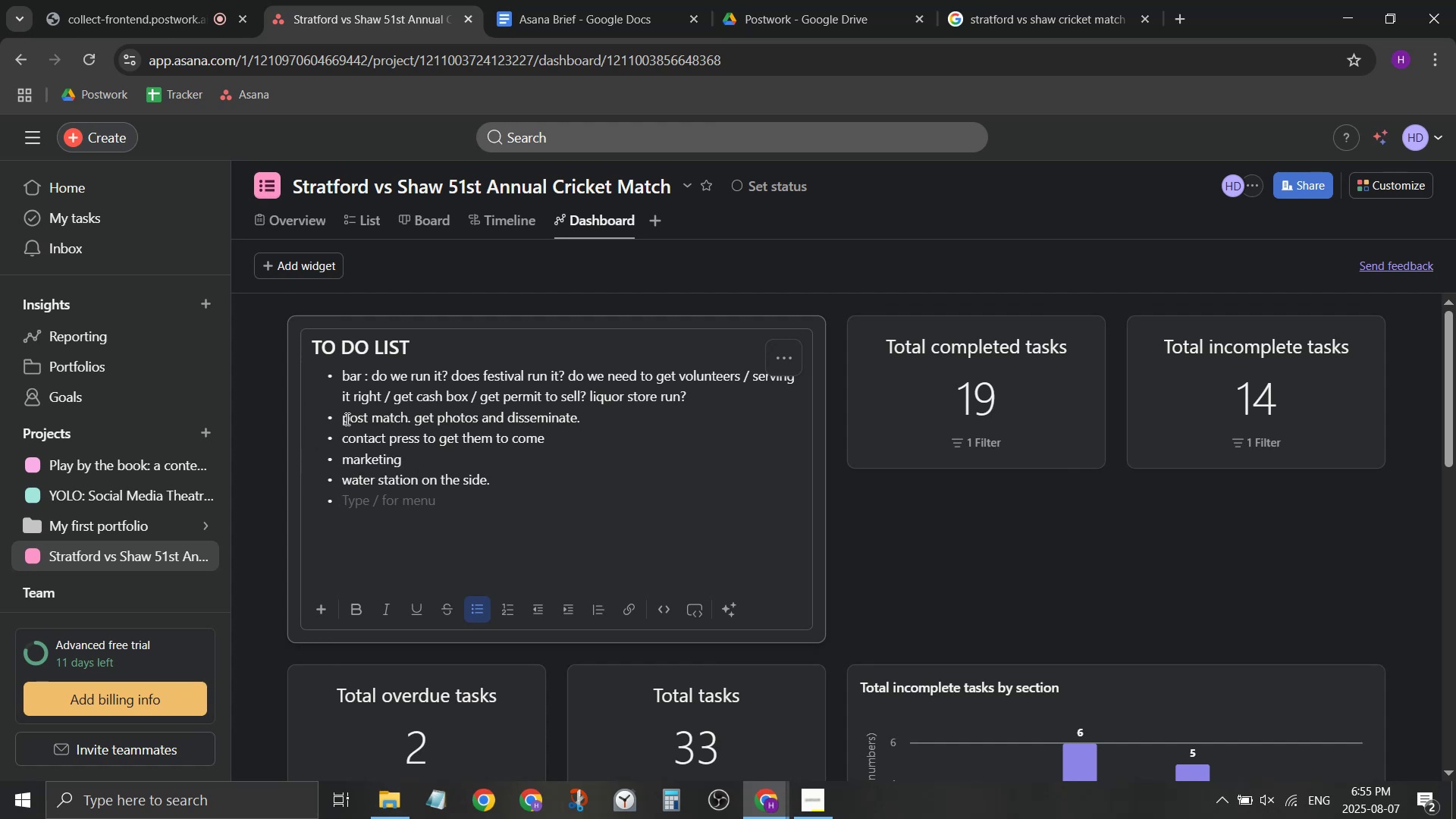 
mouse_move([179, 488])
 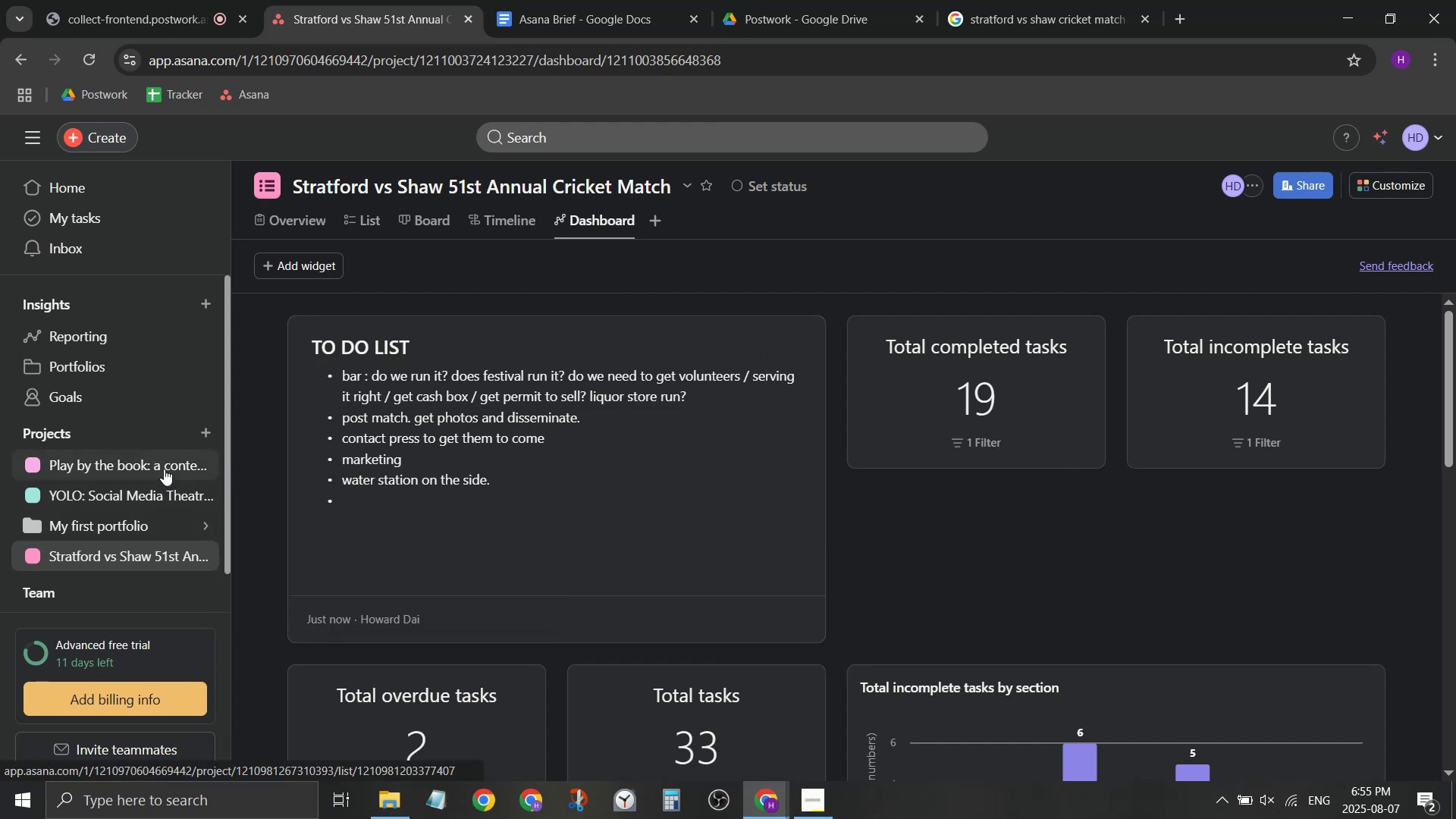 
mouse_move([143, 461])
 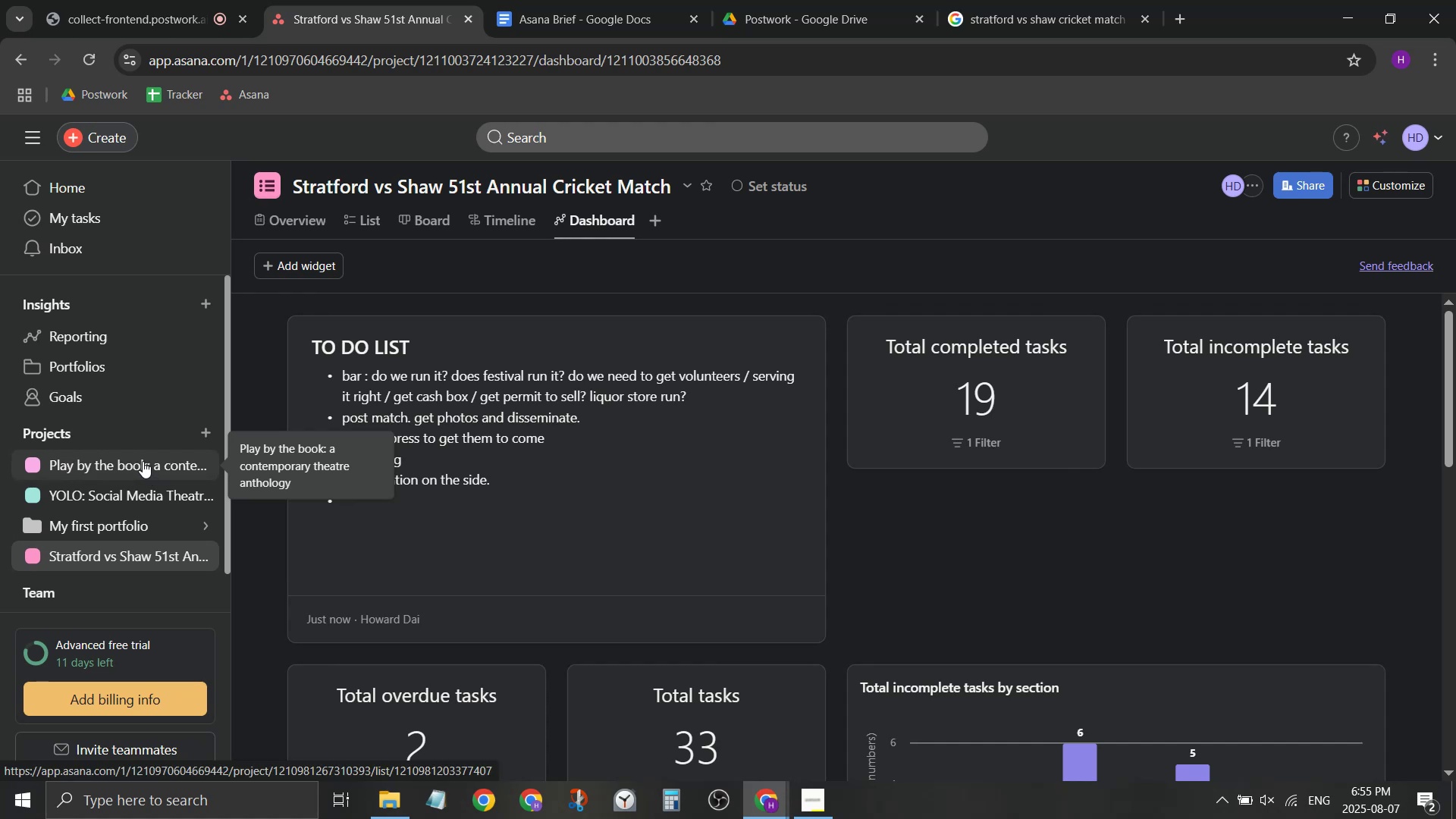 
wait(5.03)
 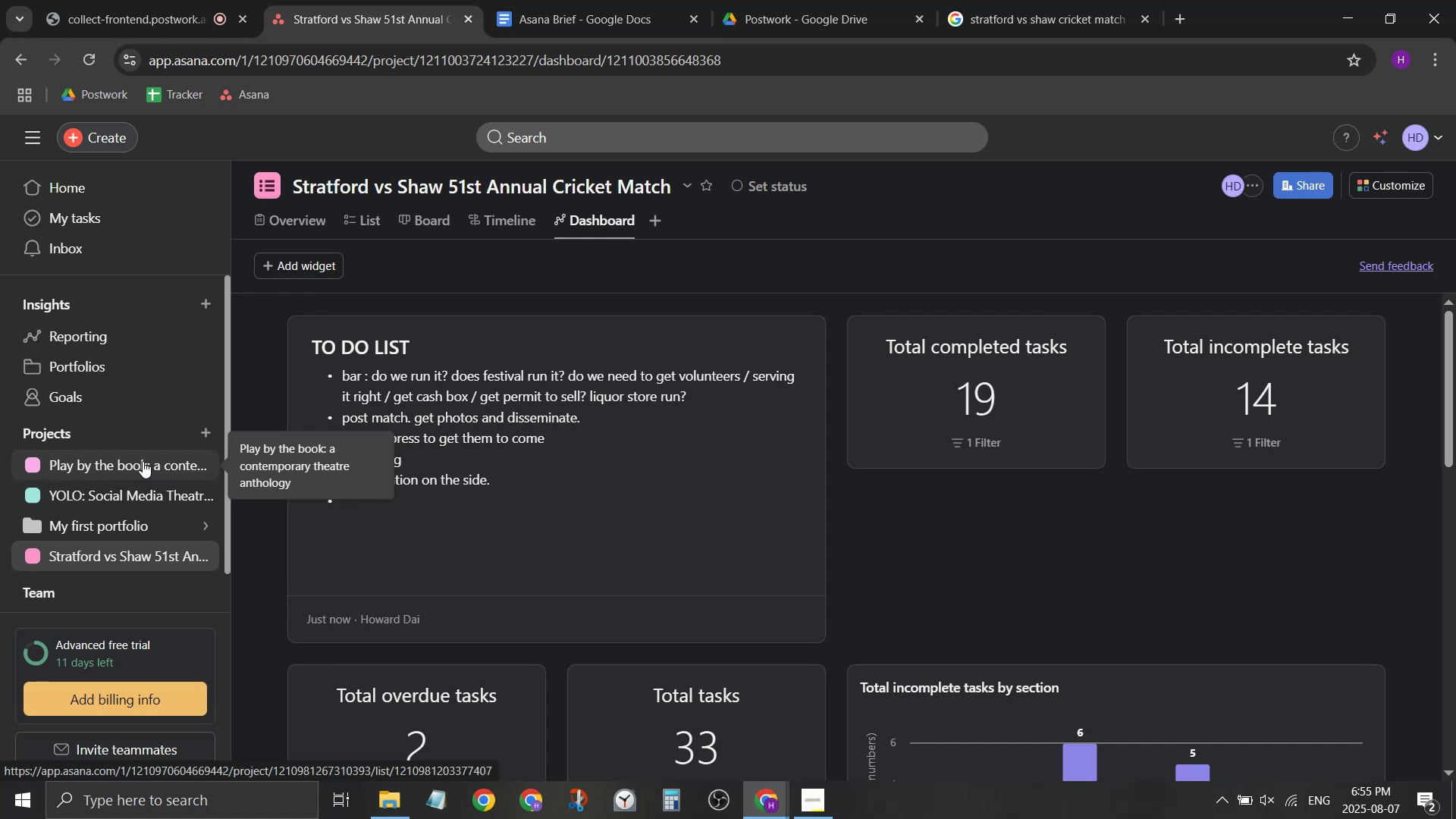 
left_click([601, 517])
 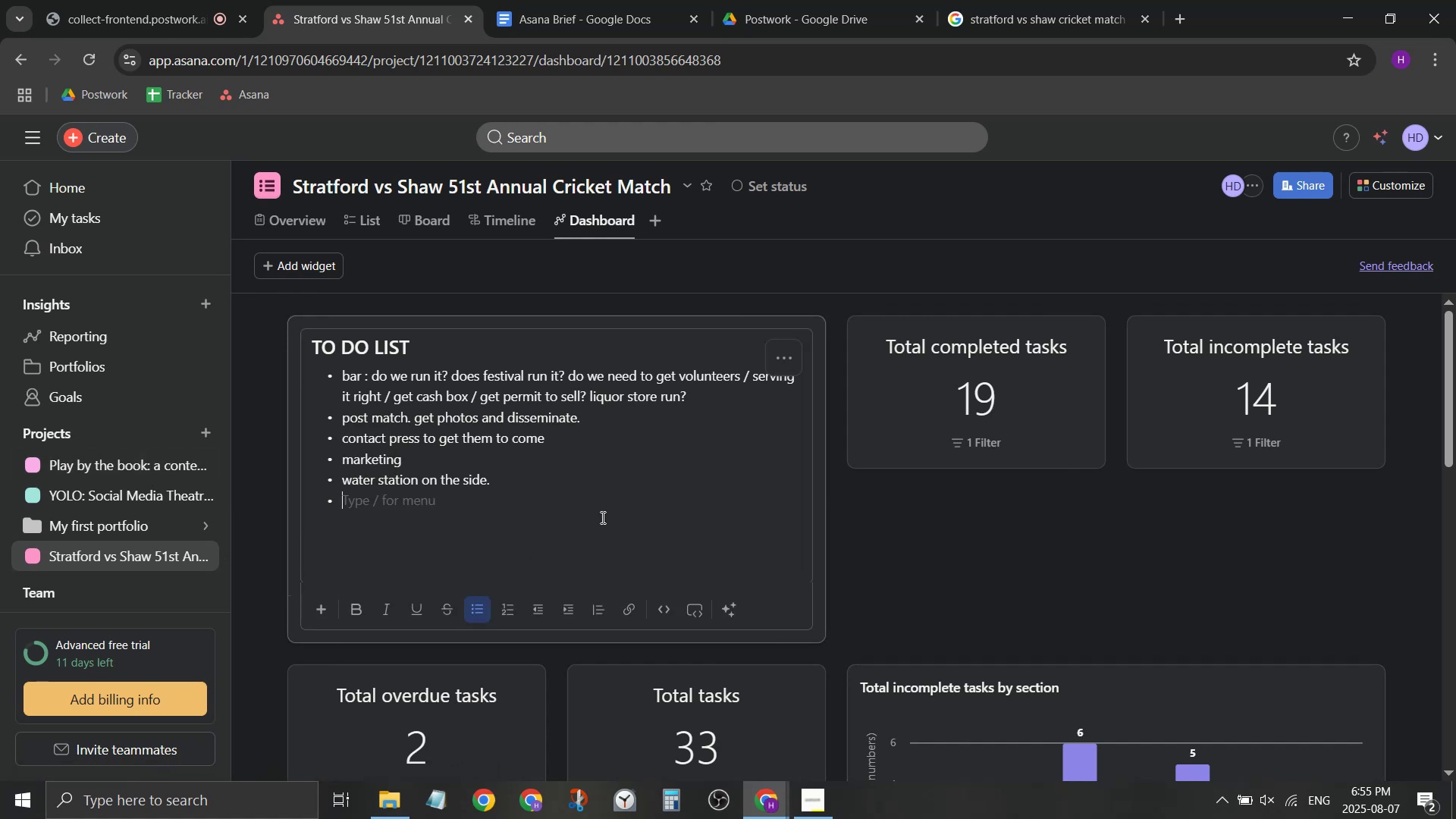 
type(ca)
key(Backspace)
key(Backspace)
type(tae)
key(Backspace)
key(Backspace)
type(eam calendar)
 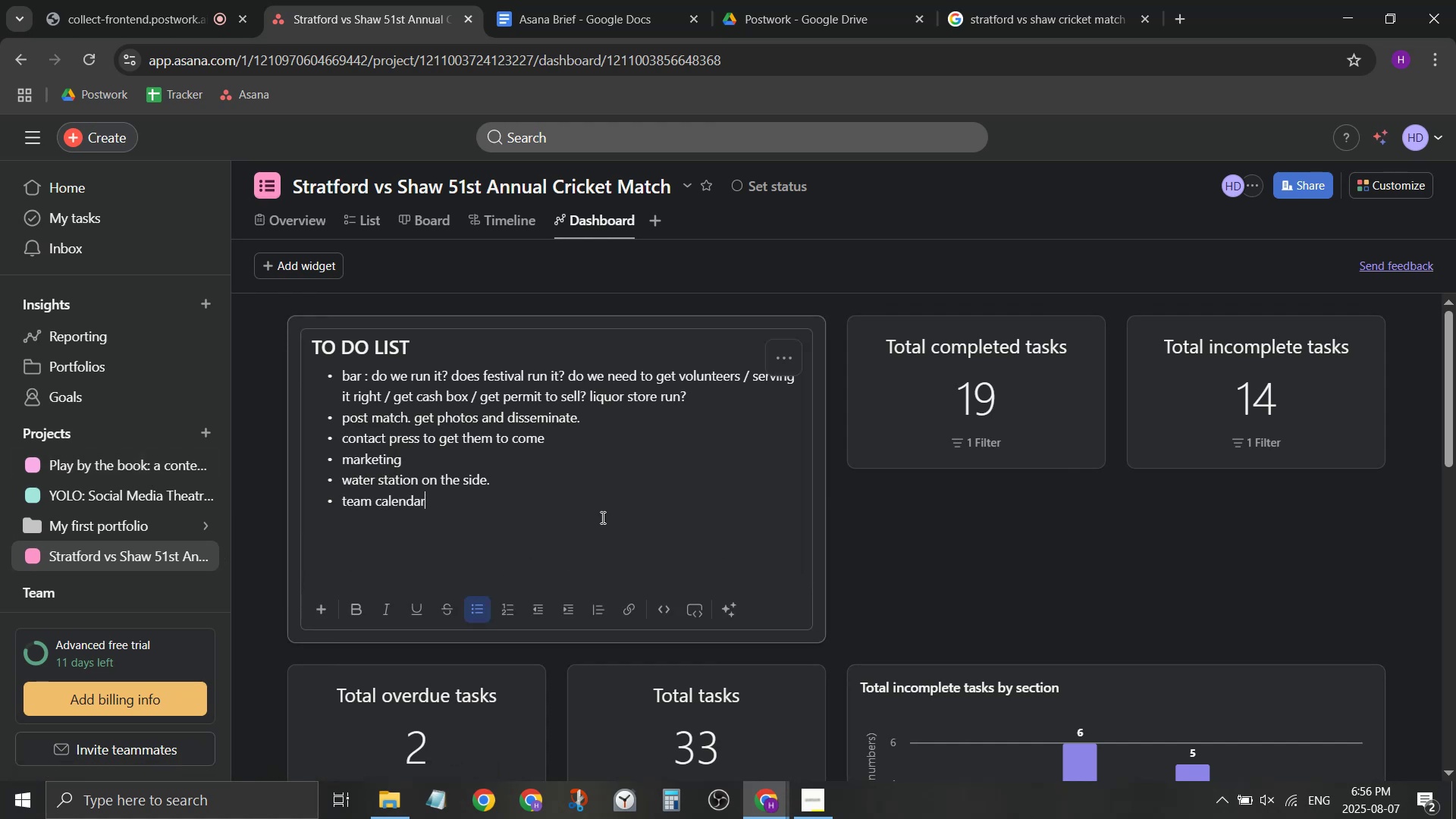 
key(Enter)
 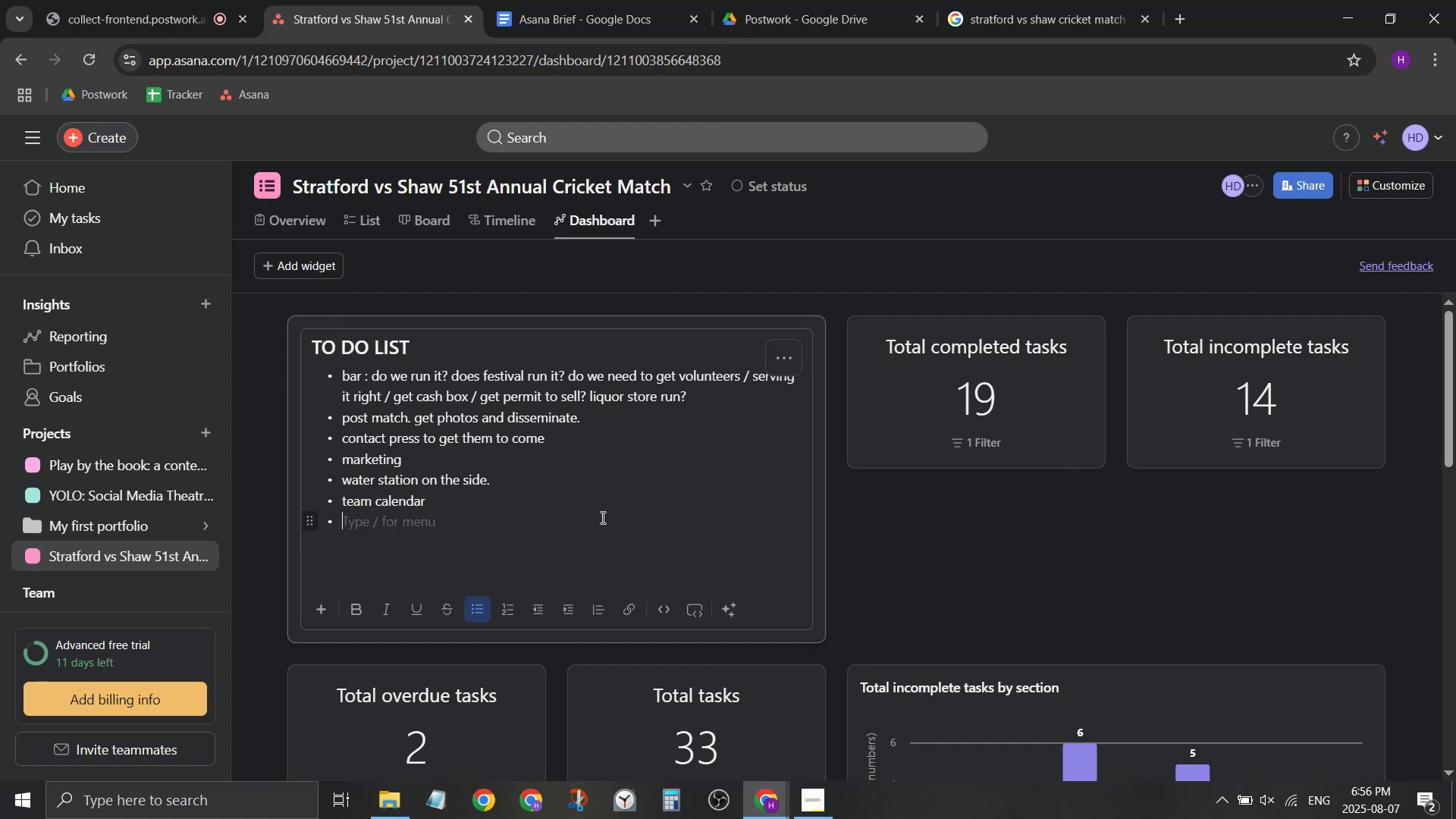 
wait(14.78)
 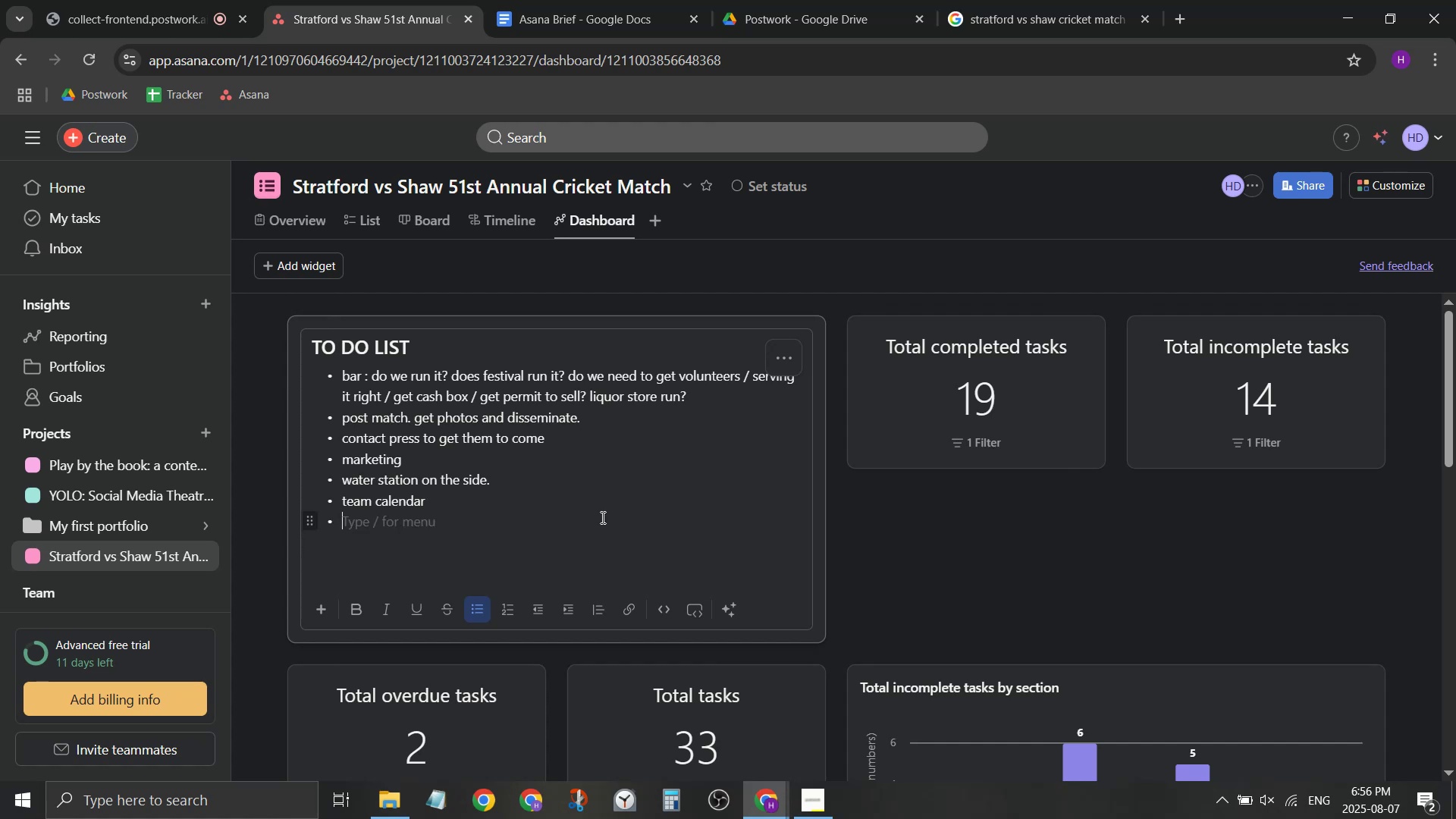 
type(sign )
key(Backspace)
key(Backspace)
key(Backspace)
key(Backspace)
key(Backspace)
type(a team bat to sing )
key(Backspace)
key(Backspace)
key(Backspace)
type(gb )
key(Backspace)
key(Backspace)
type(n & )
 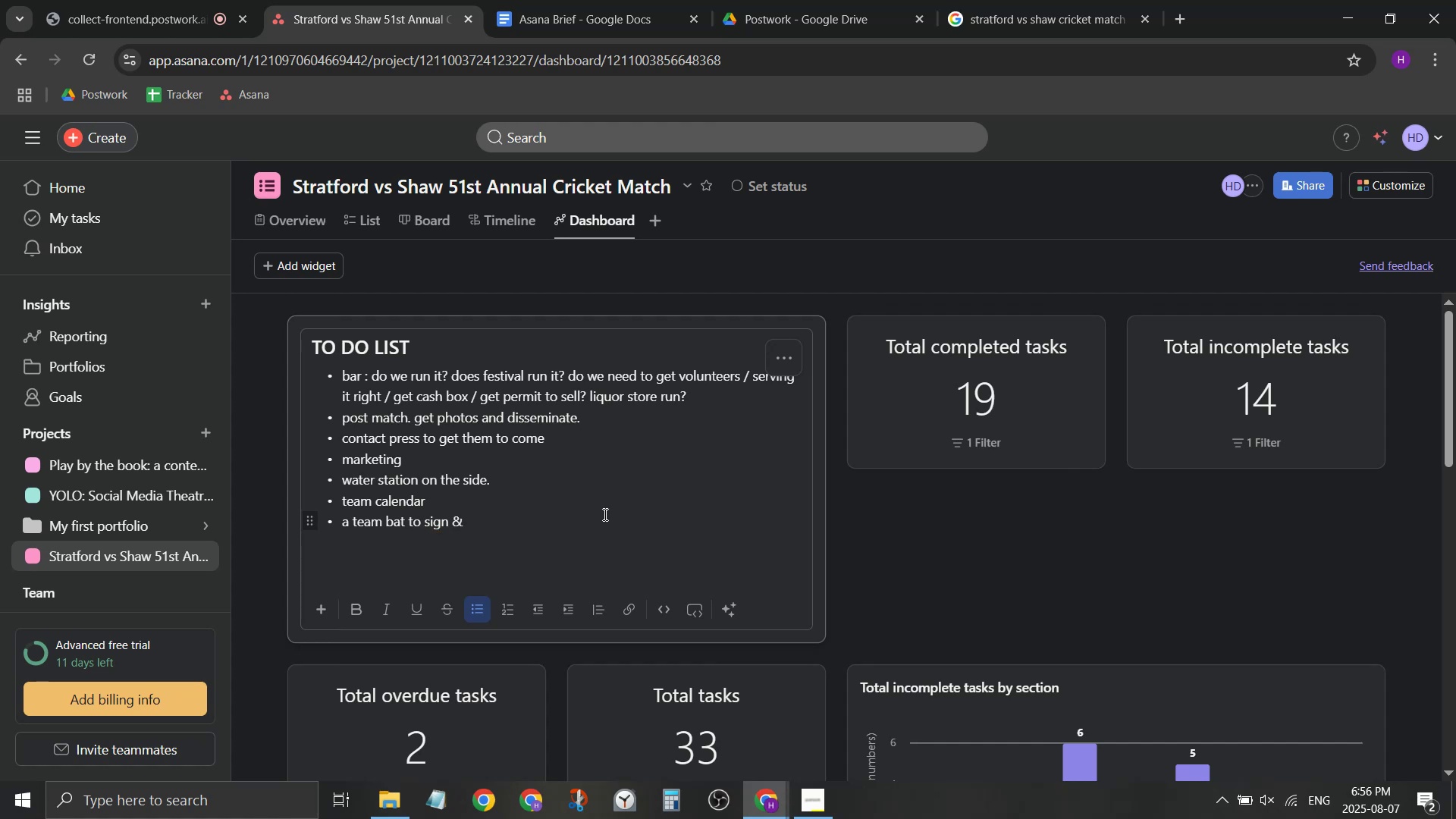 
hold_key(key=Backspace, duration=0.45)
 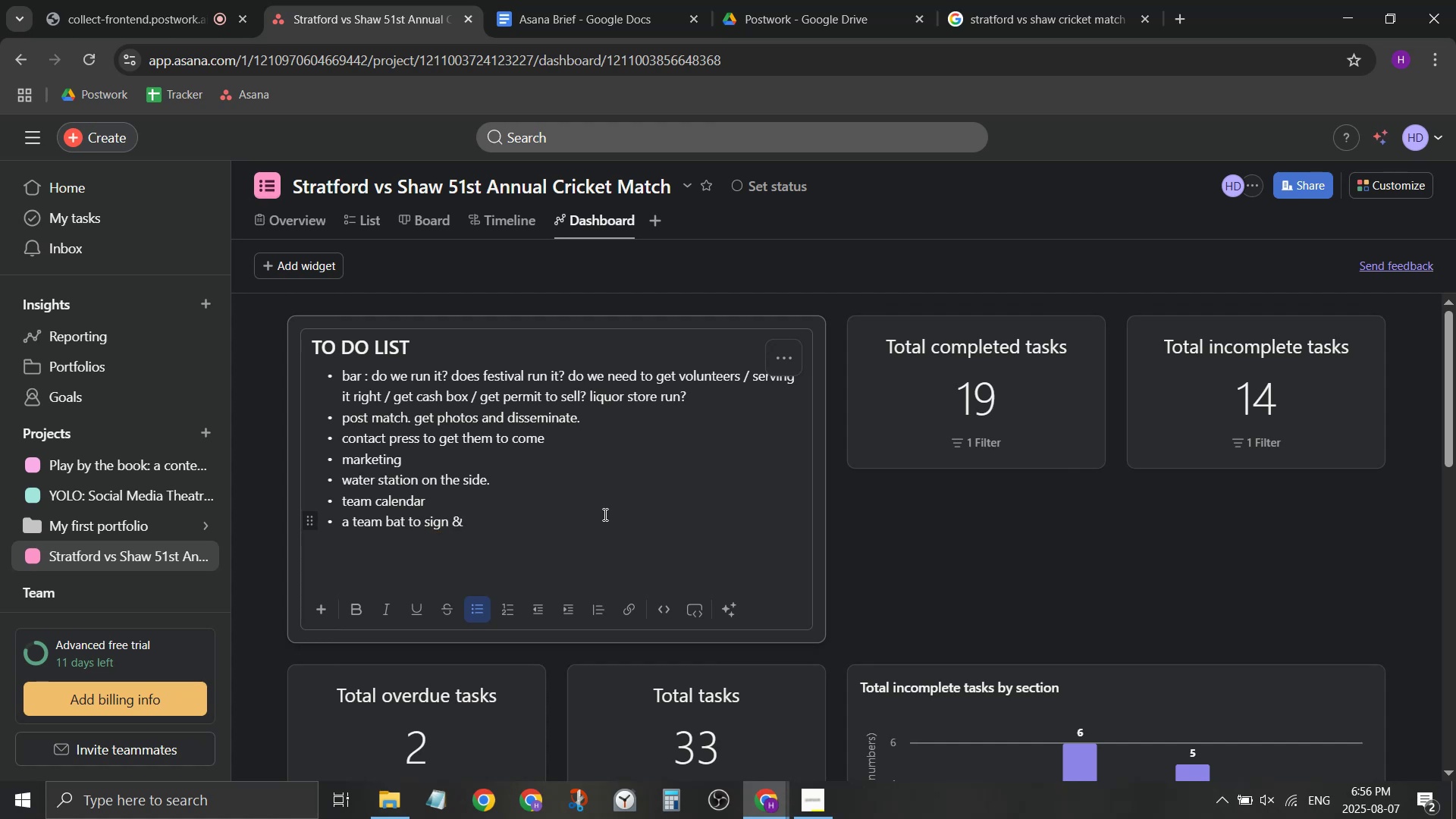 
key(Backspace)
type(& sellfo )
key(Backspace)
key(Backspace)
key(Backspace)
key(Backspace)
key(Backspace)
key(Backspace)
key(Backspace)
type(u)
key(Backspace)
type(auction off?)
 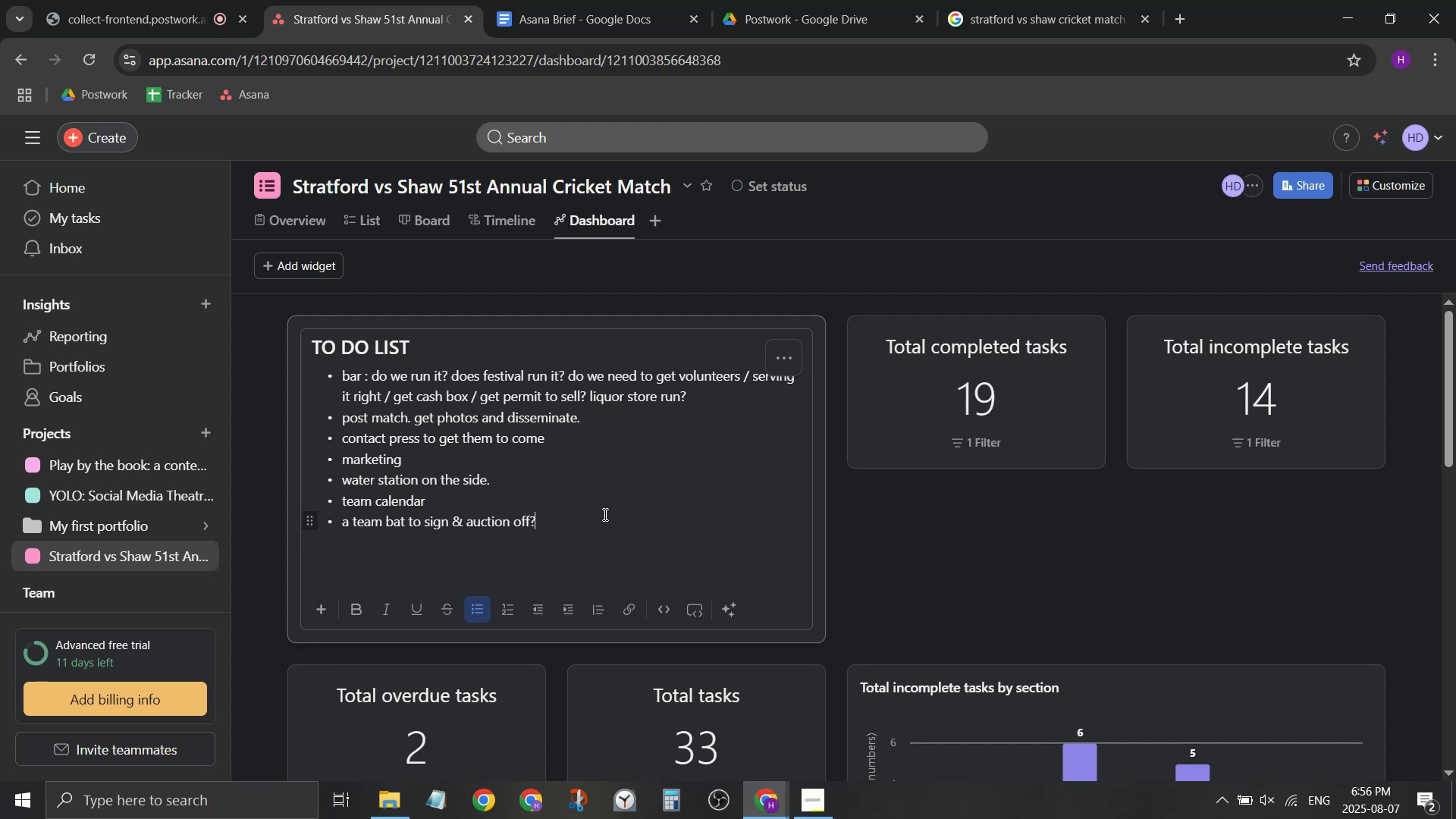 
key(Enter)
 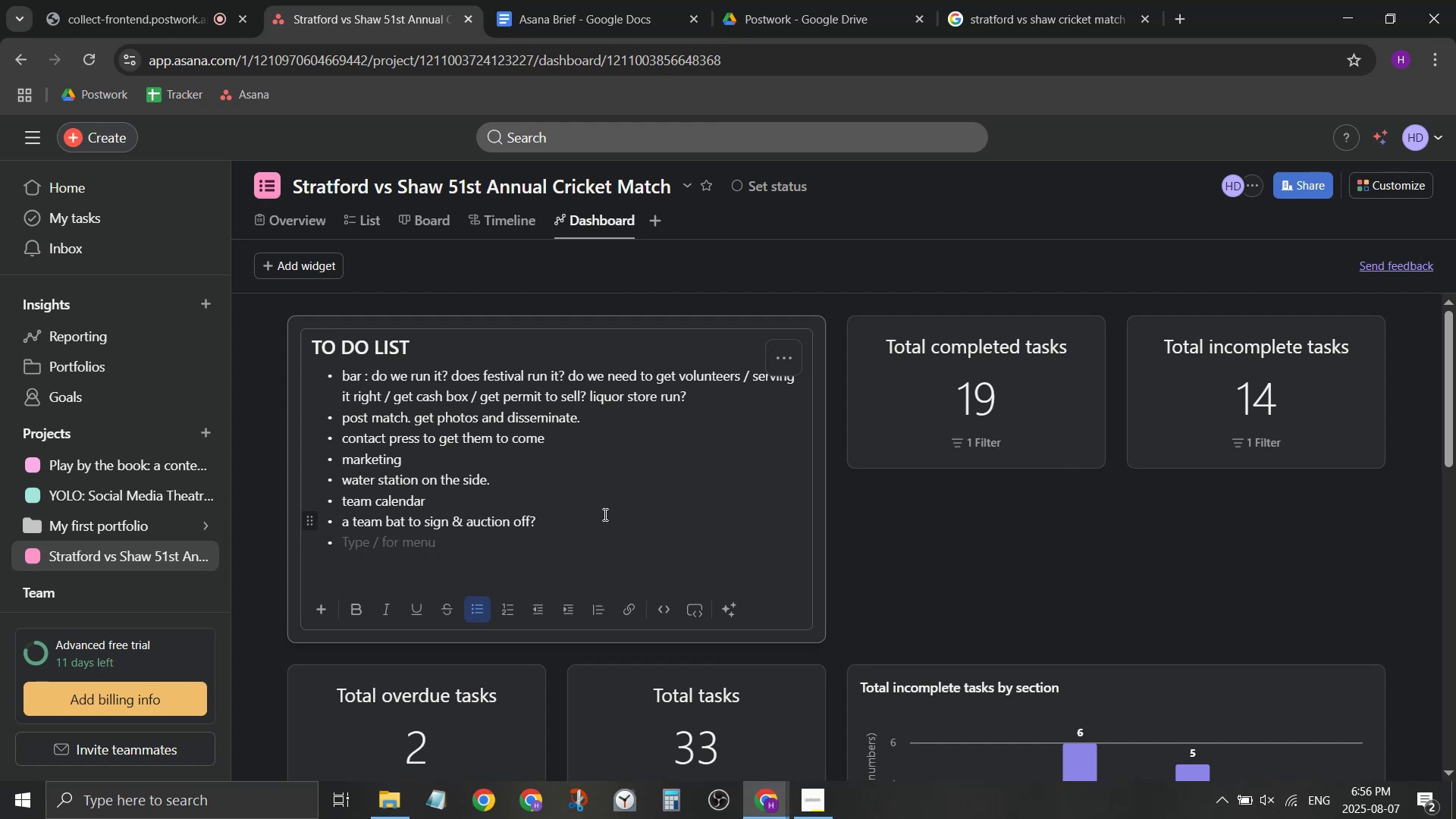 
key(ArrowUp)
 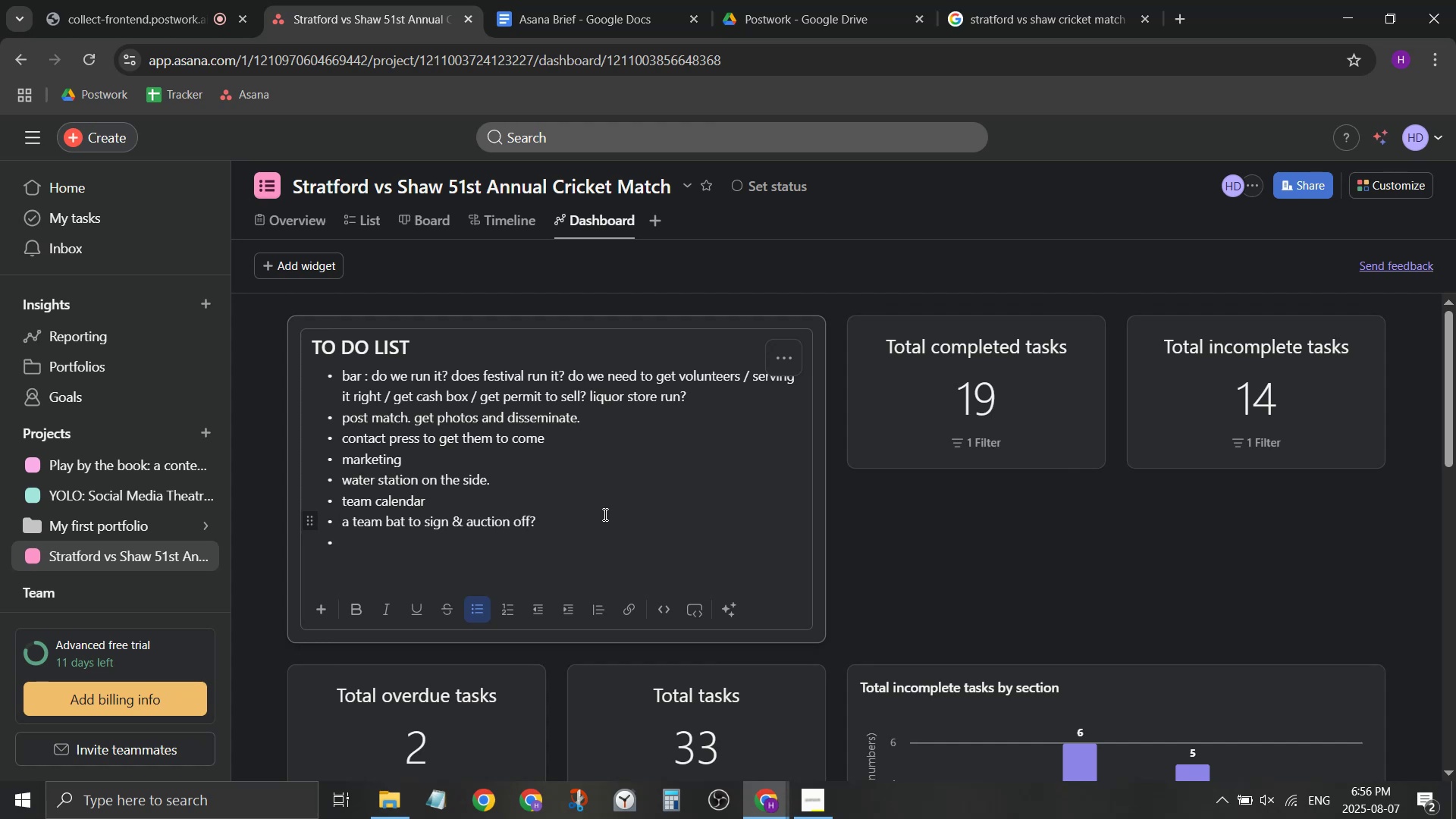 
key(ArrowDown)
 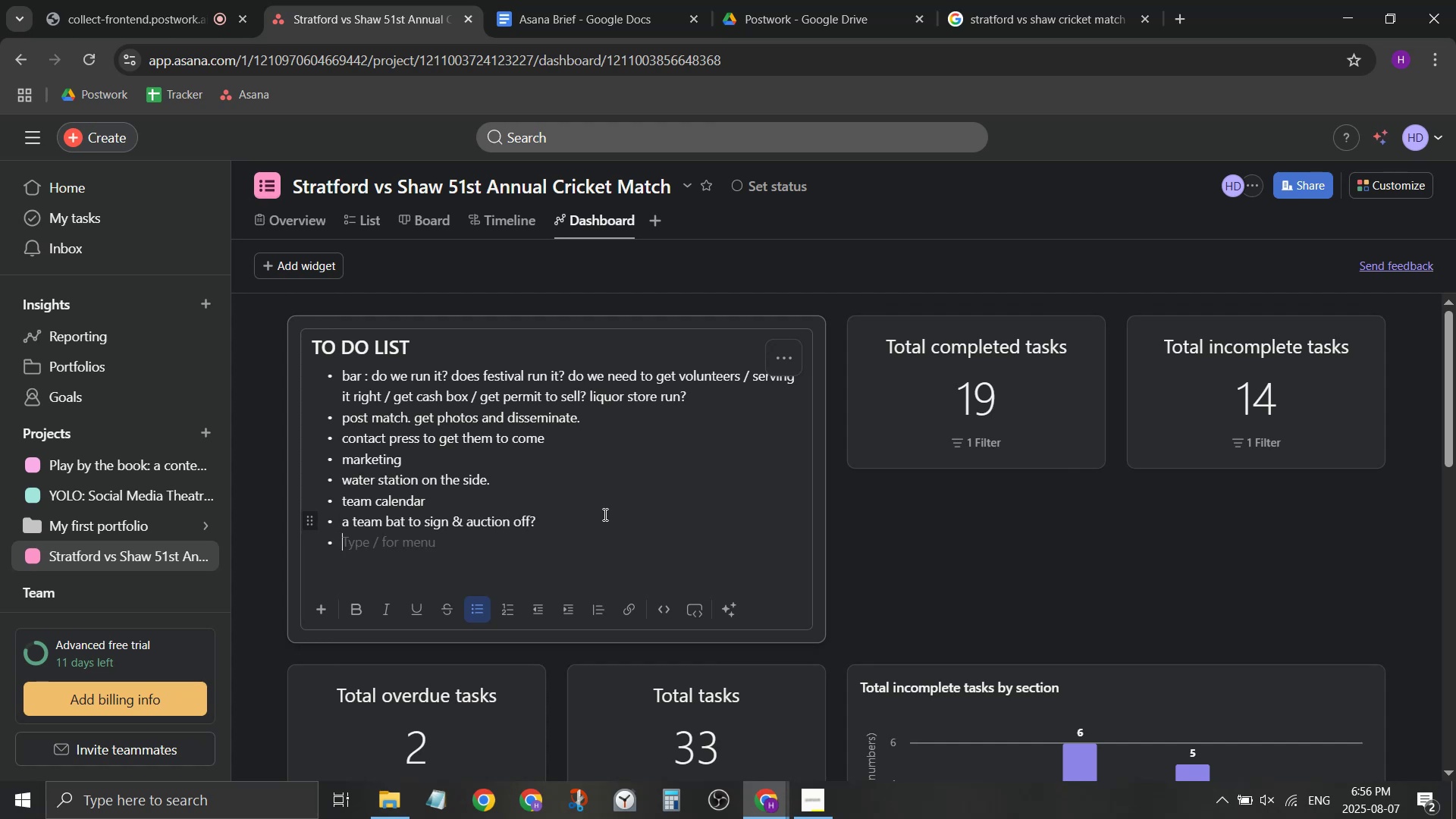 
key(ArrowLeft)
 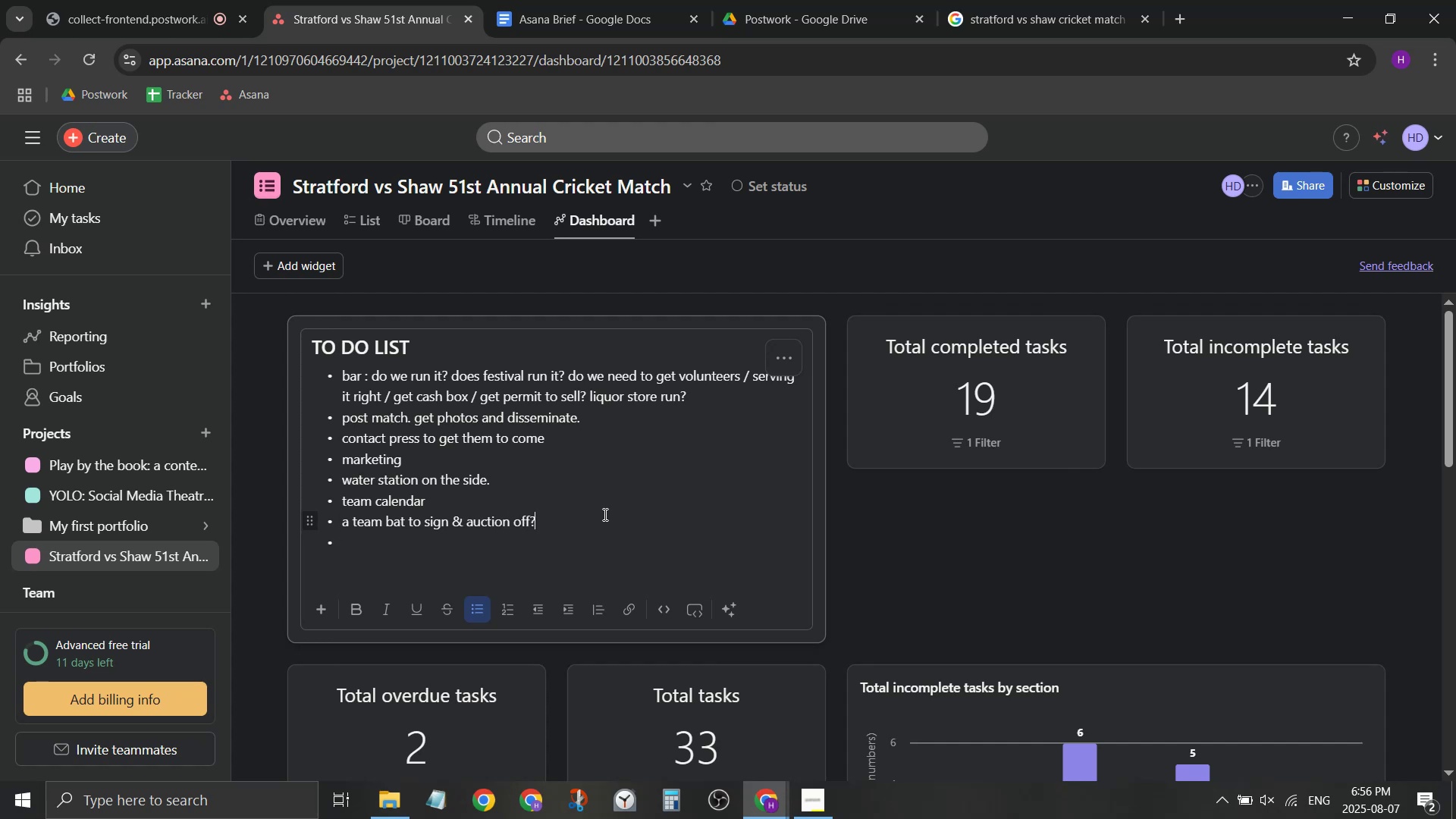 
type( from the match to )
key(Backspace)
key(Backspace)
key(Backspace)
type(for future? from past to )
key(Backspace)
key(Backspace)
type(o auction on)
key(Backspace)
type(n math)
key(Backspace)
type(ch dady)
key(Backspace)
key(Backspace)
type(y?)
 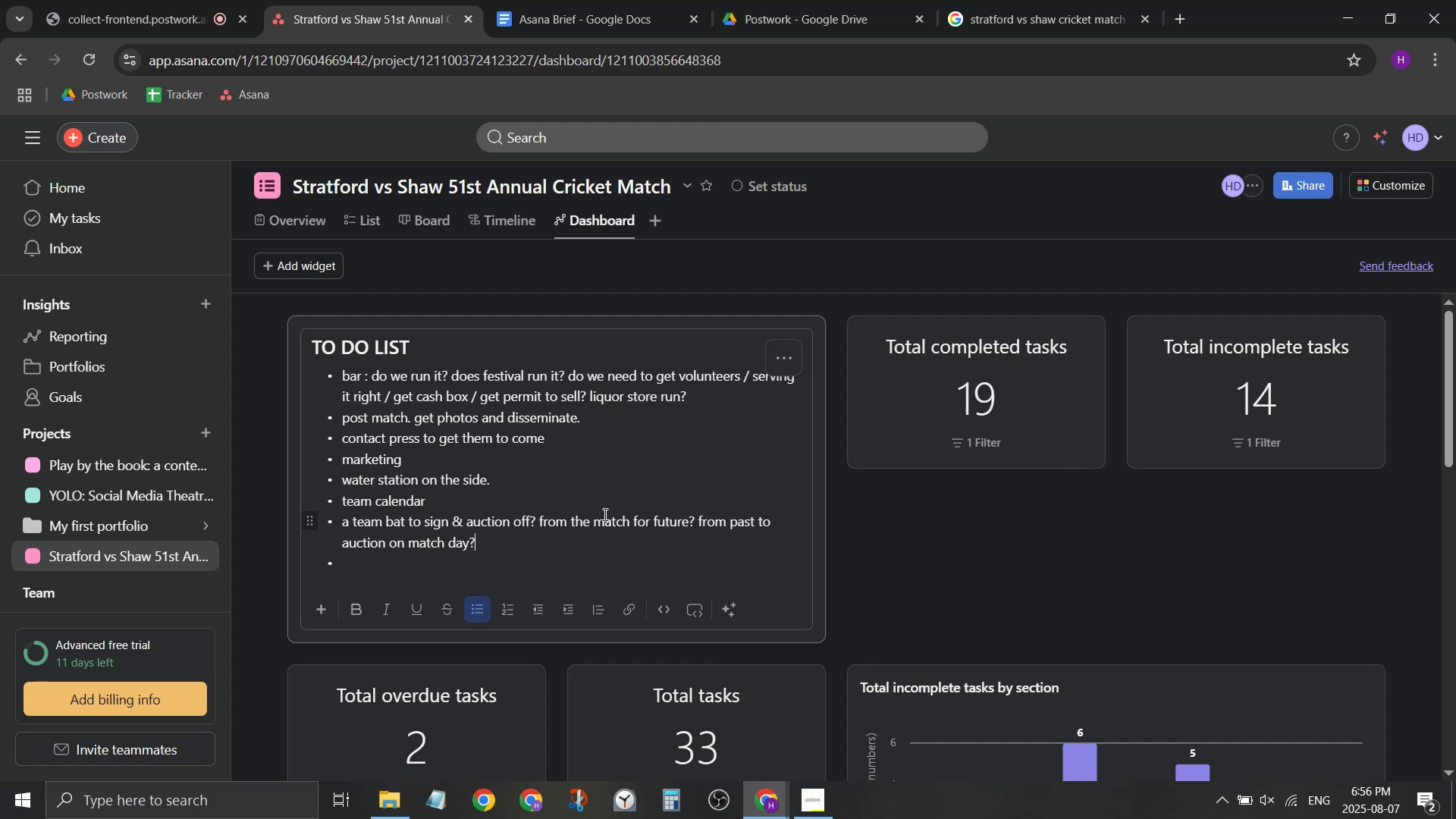 
key(ArrowDown)
 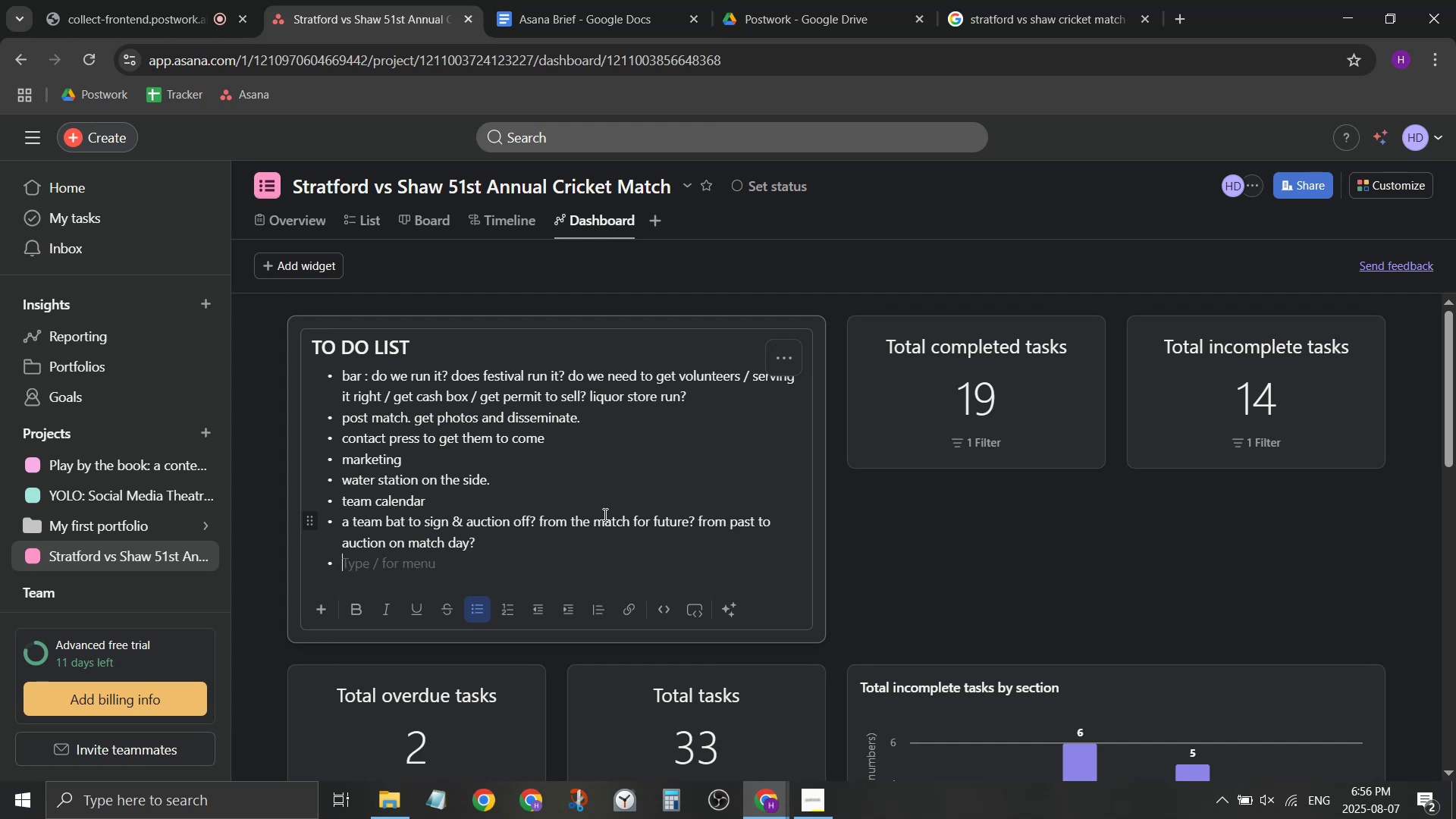 
type(archive - something to put in the archive. like singed )
key(Backspace)
key(Backspace)
key(Backspace)
key(Backspace)
key(Backspace)
type(gned bat? )
 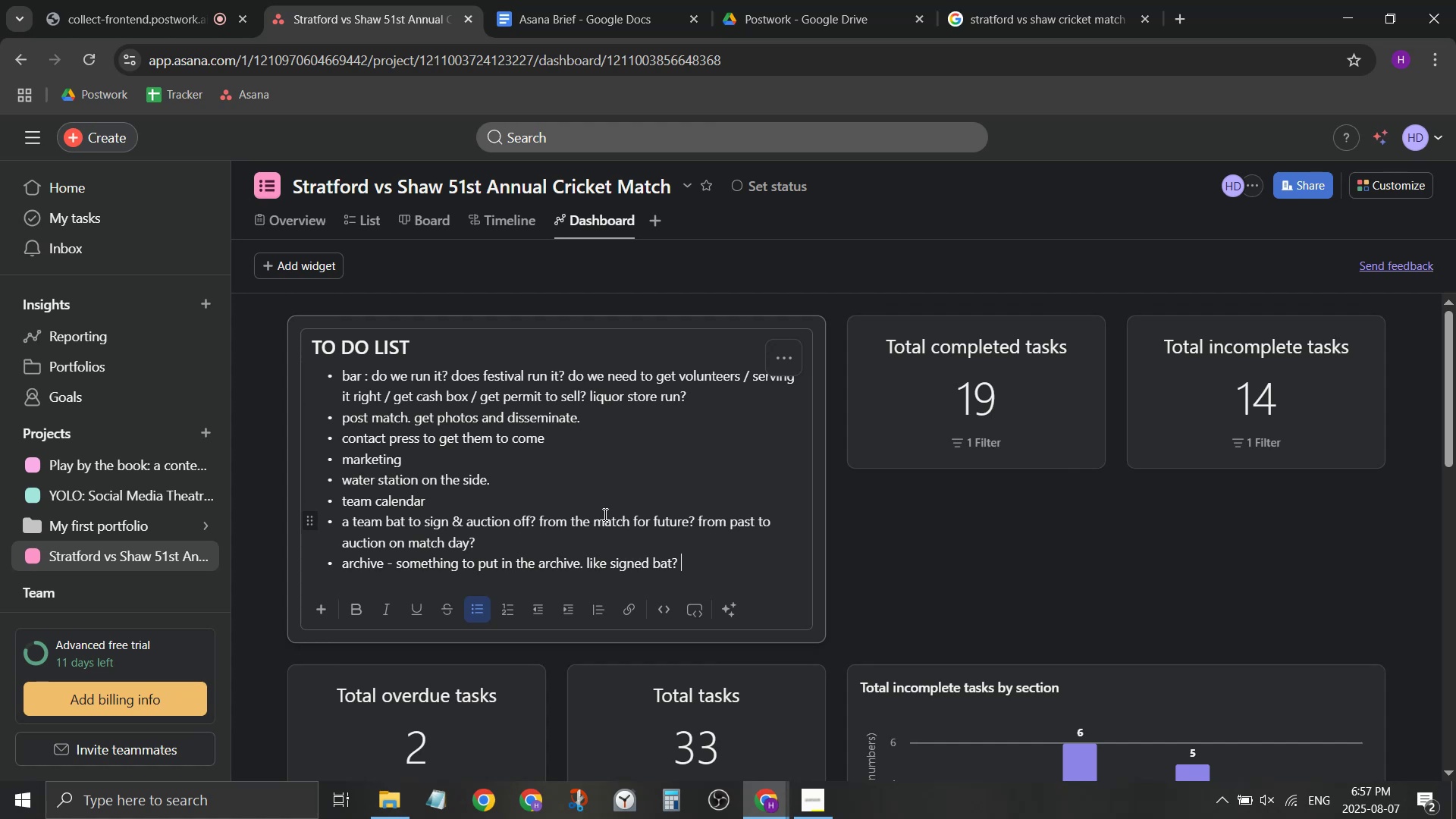 
key(Enter)
 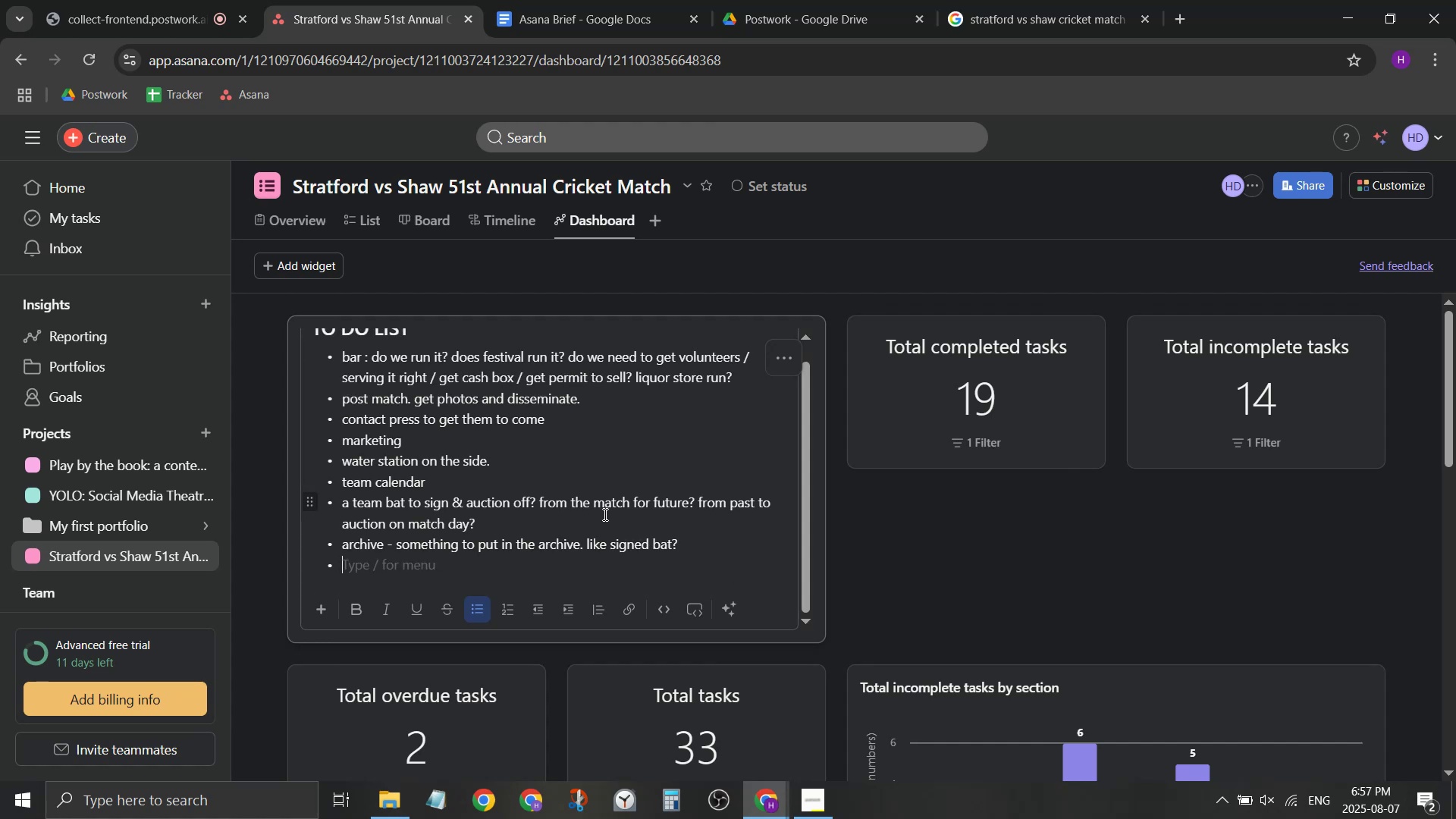 
type(cona)
key(Backspace)
type(tact)
key(Backspace)
type(t g)
key(Backspace)
type(the guy hat)
key(Backspace)
key(Backspace)
key(Backspace)
type(that does the champagne welcome)
 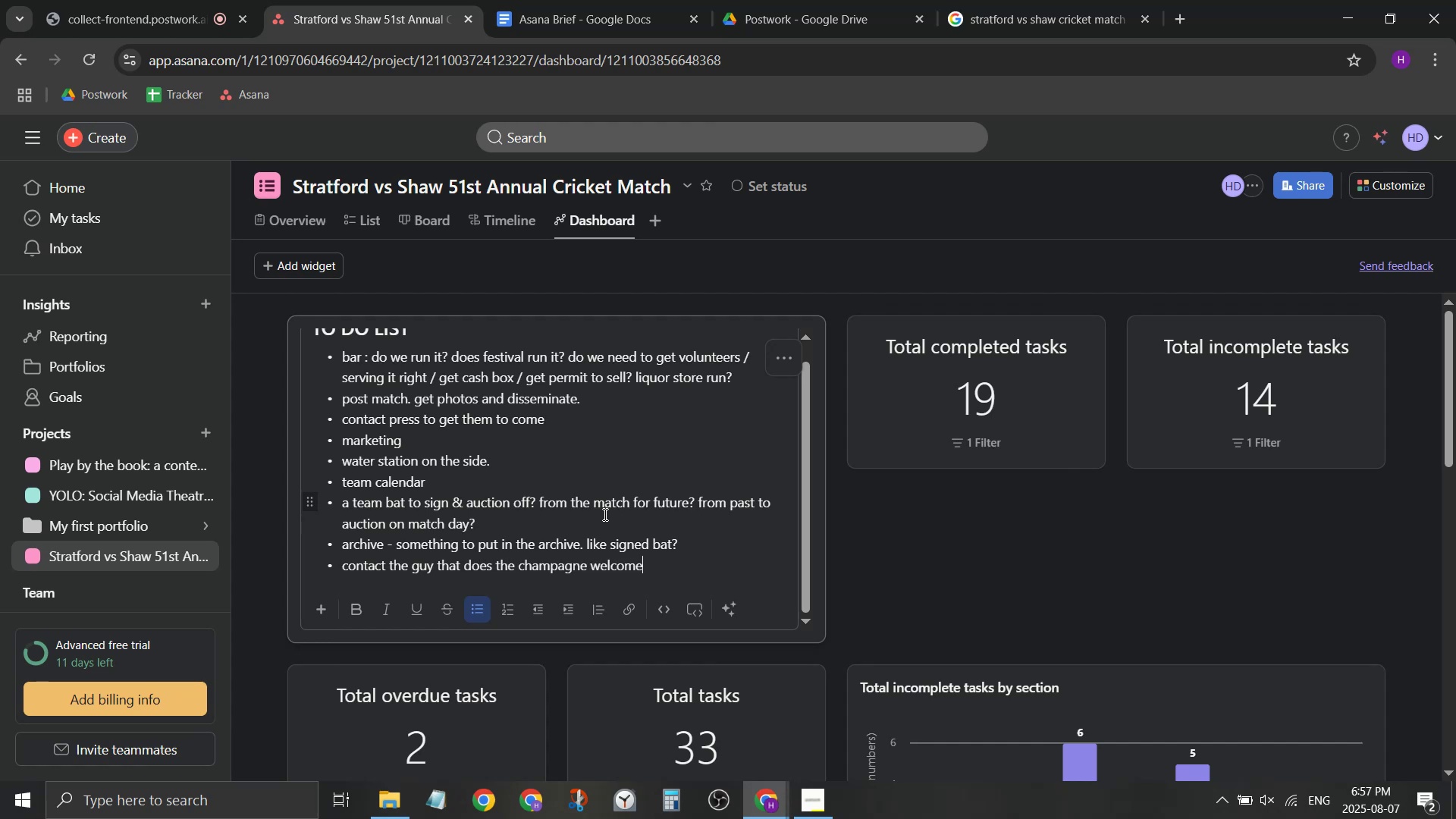 
key(Enter)
 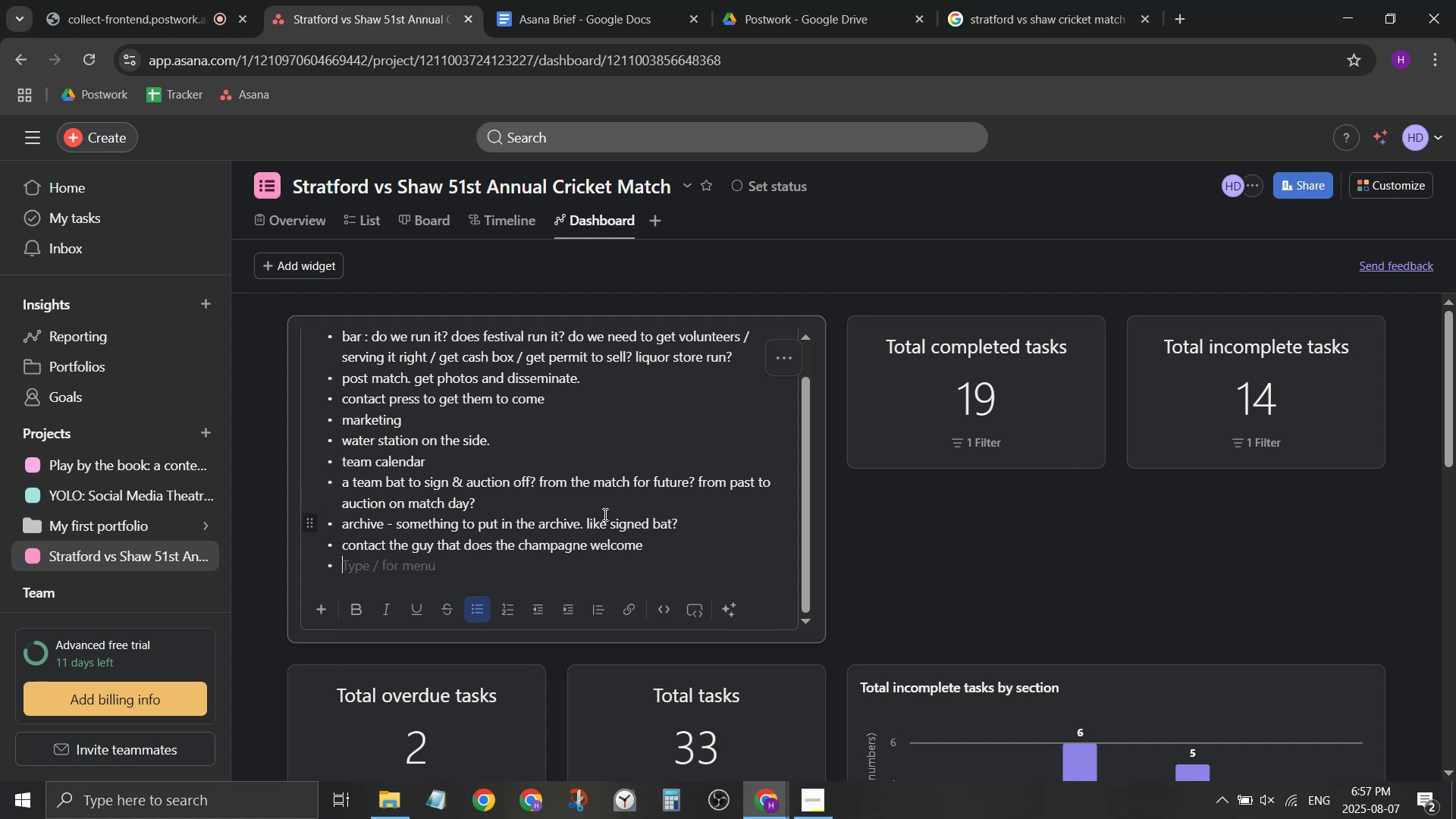 
wait(13.09)
 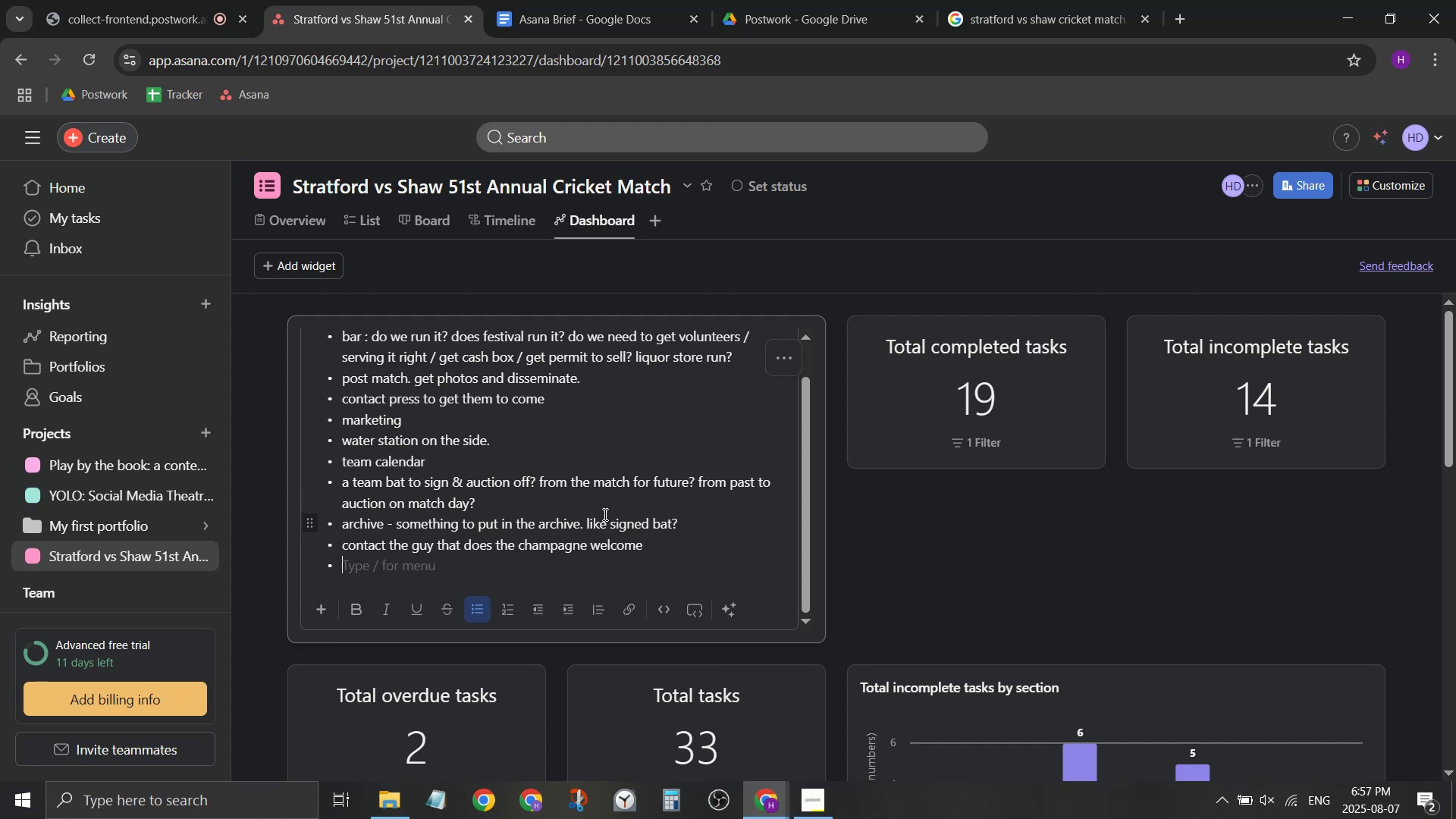 
left_click([339, 0])
 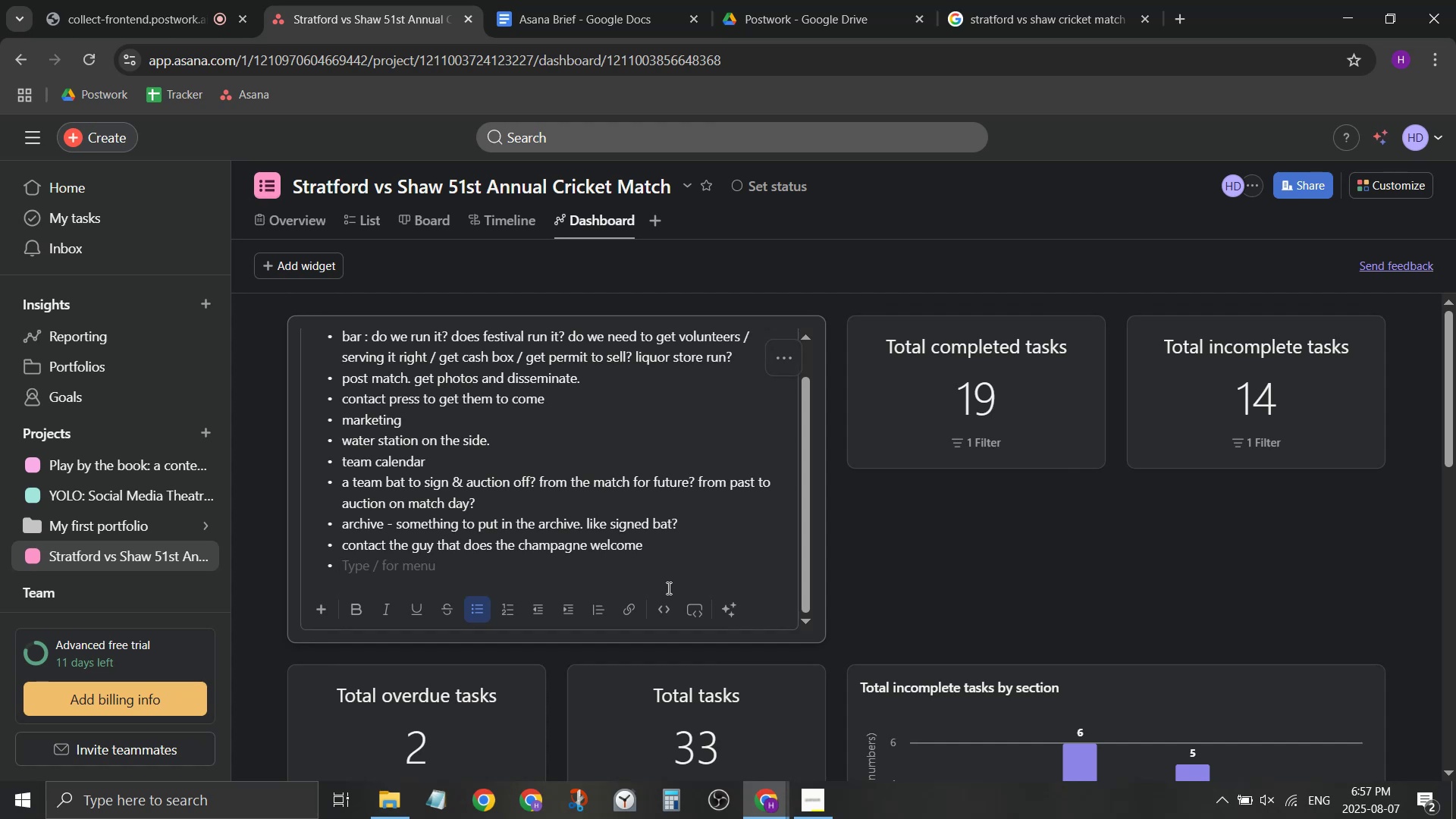 
scroll: coordinate [656, 571], scroll_direction: up, amount: 3.0
 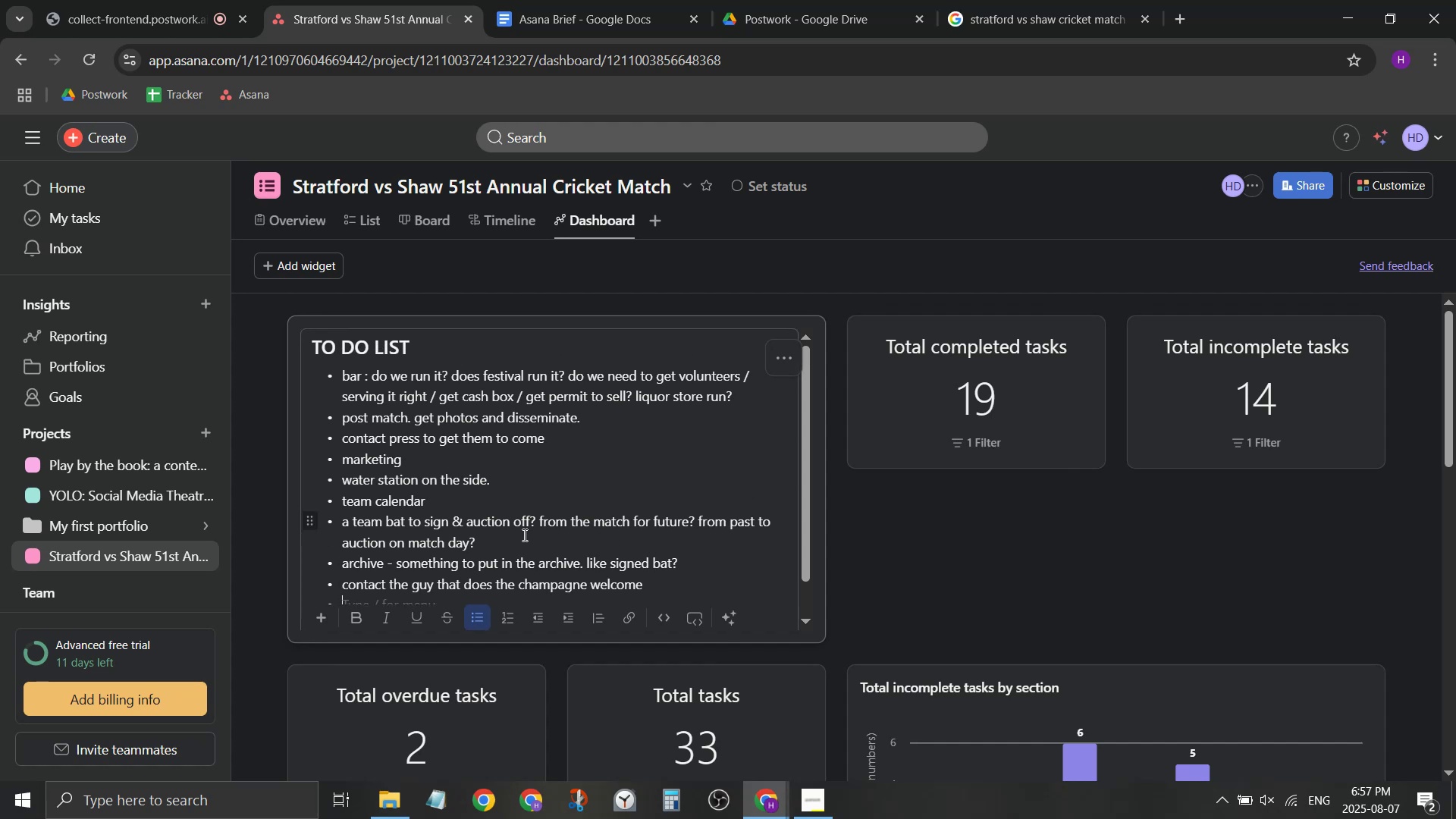 
scroll: coordinate [704, 718], scroll_direction: down, amount: 7.0
 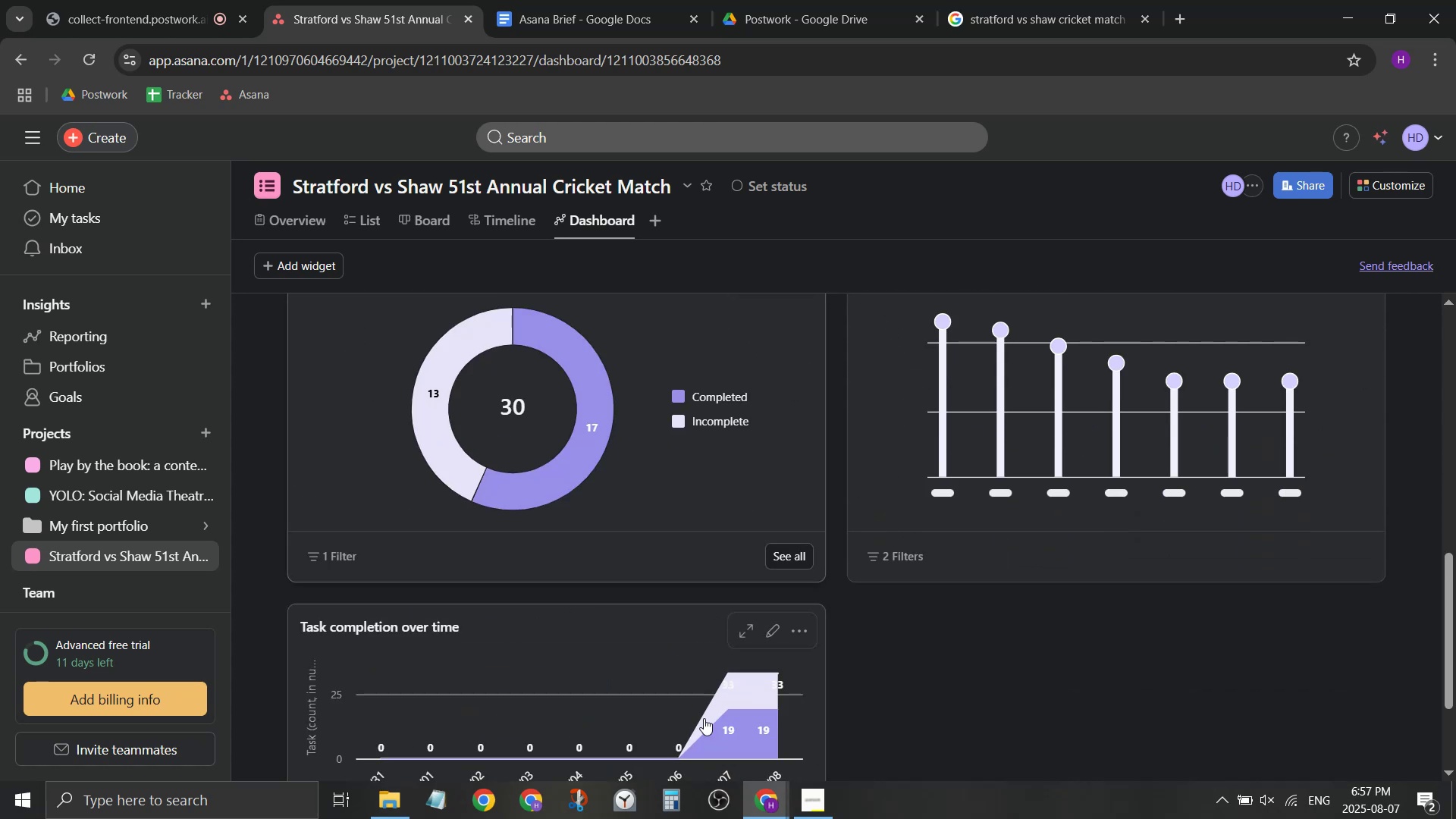 
scroll: coordinate [707, 711], scroll_direction: up, amount: 7.0
 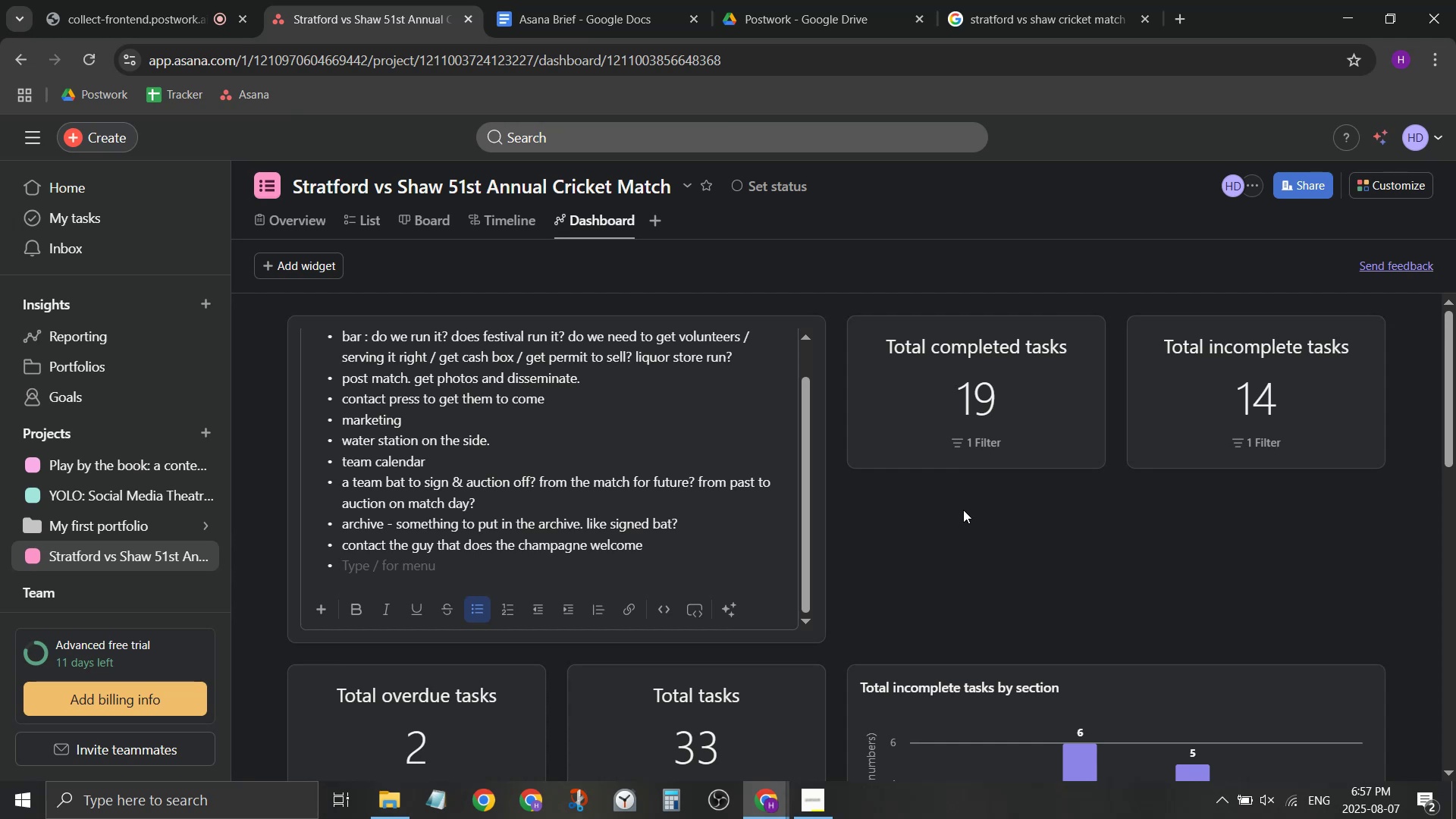 
wait(9.69)
 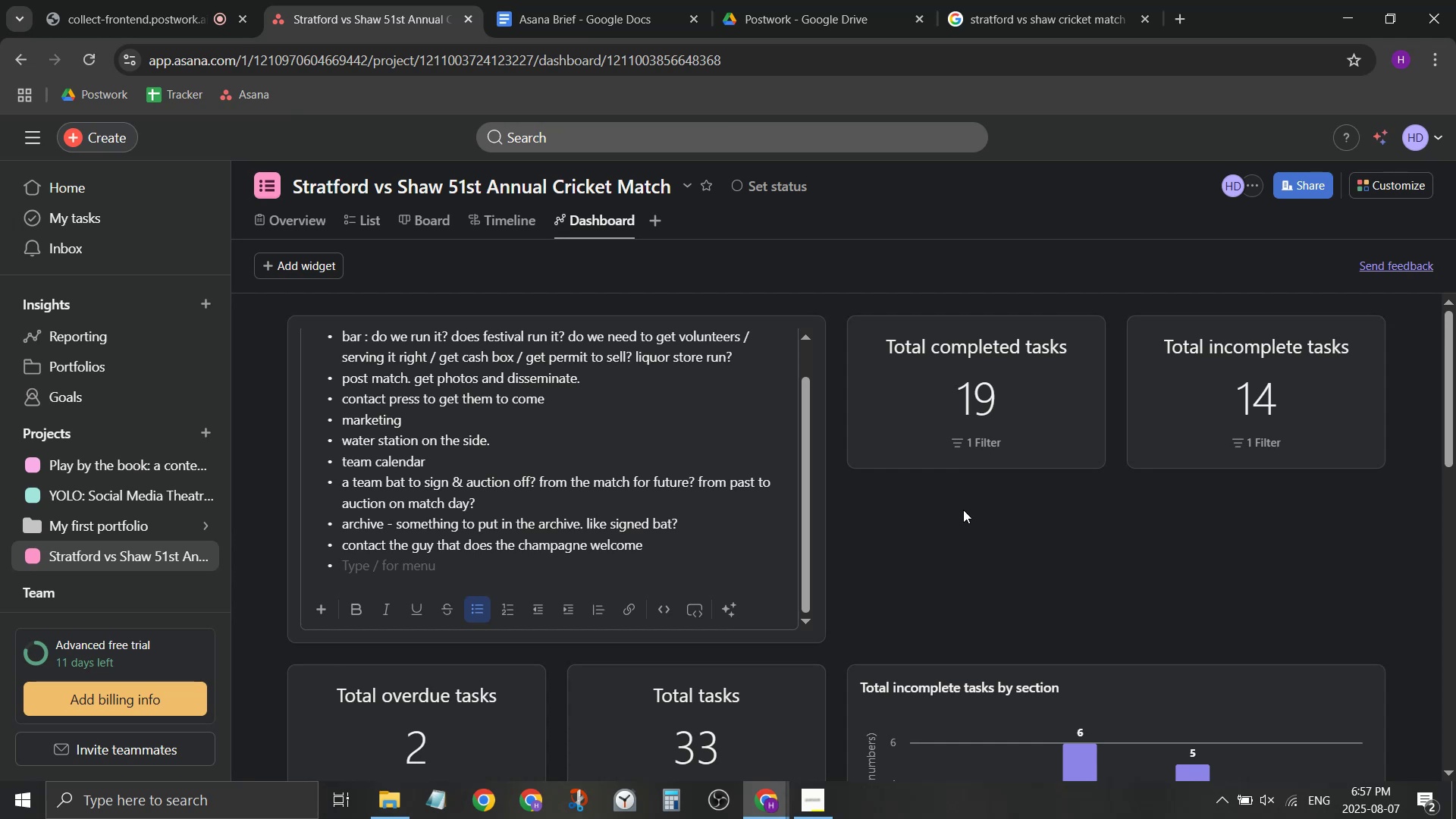 
type(parking spot / permit for the shaw shuttle)
 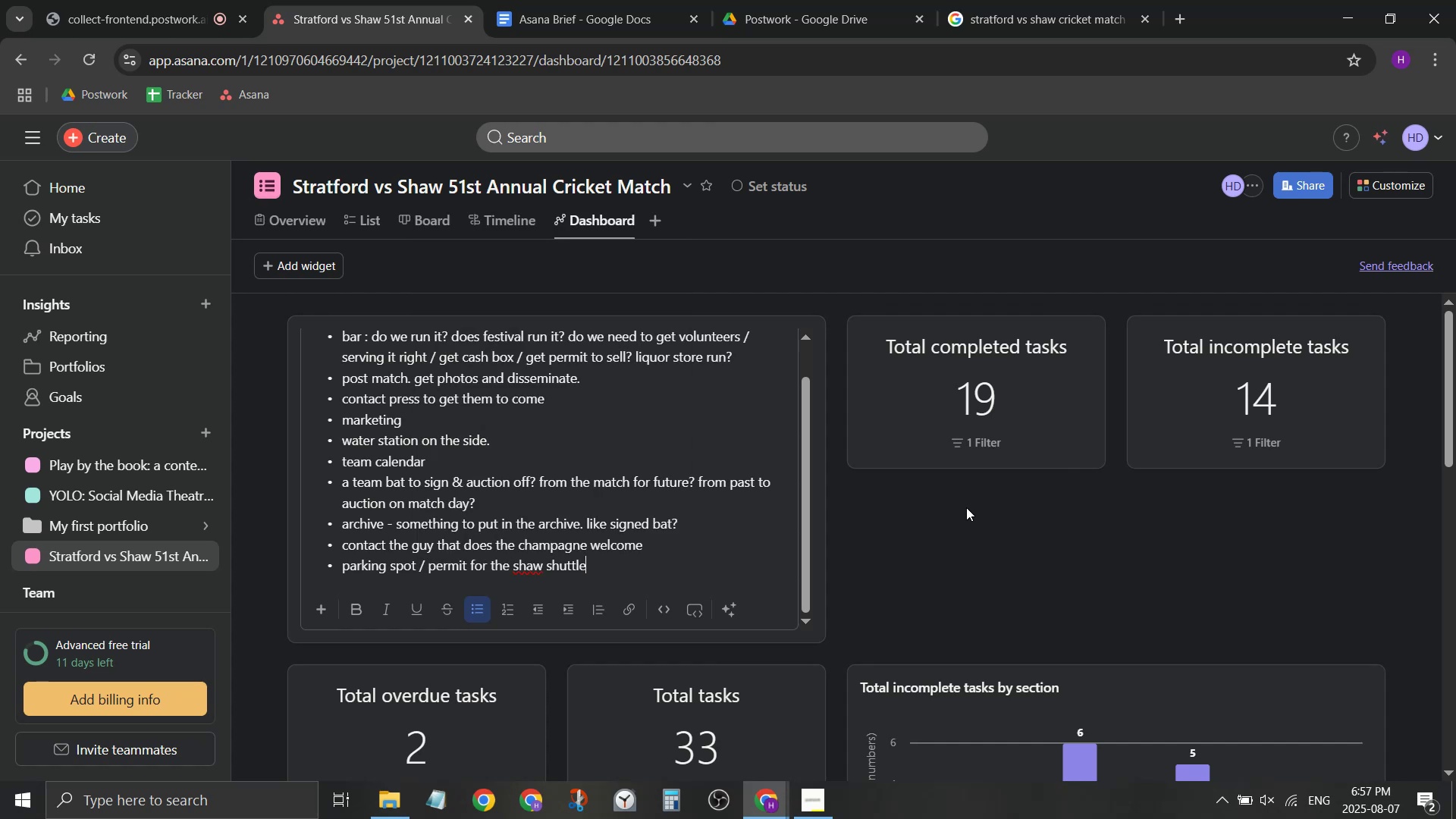 
key(Enter)
 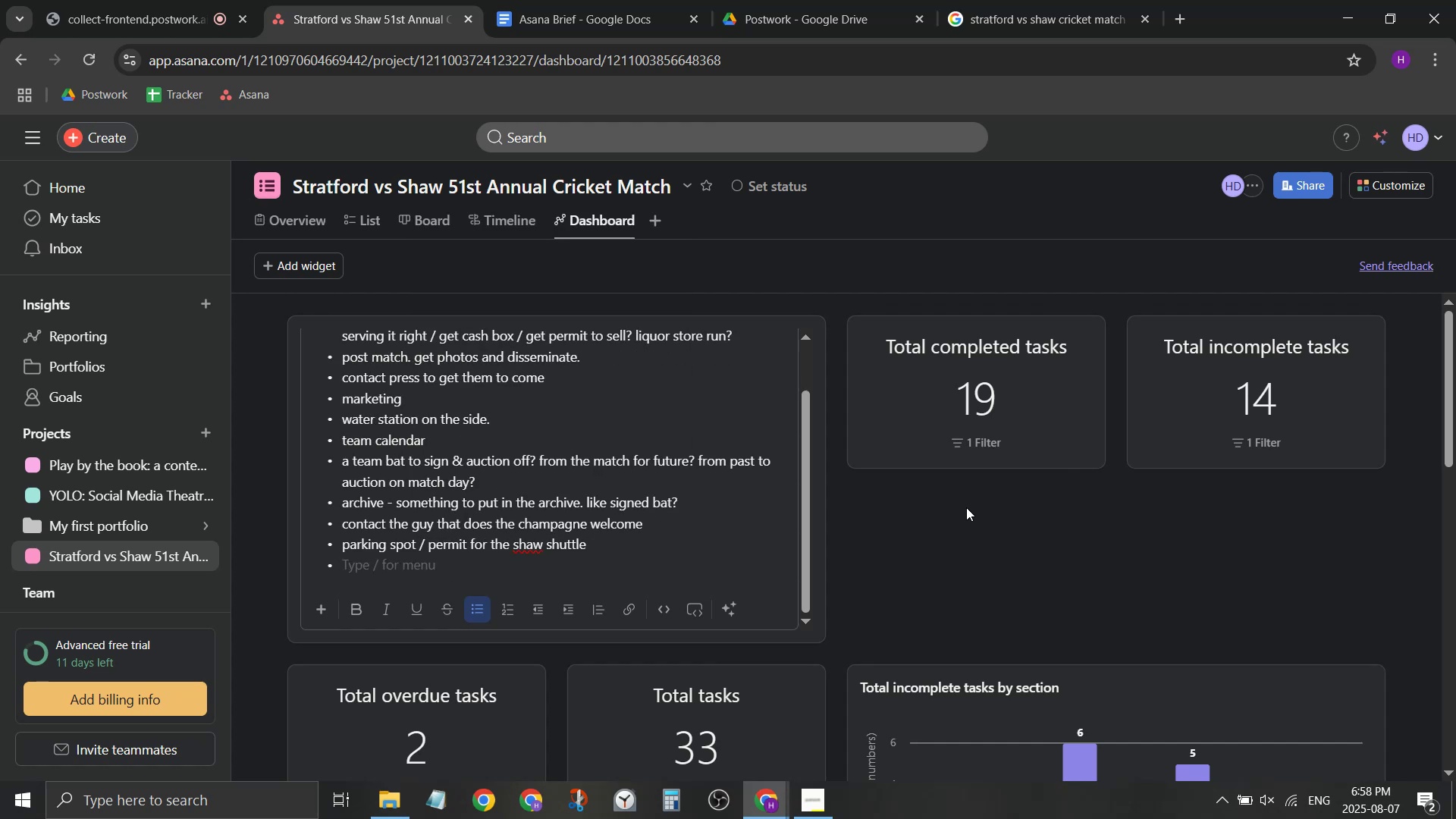 
wait(5.85)
 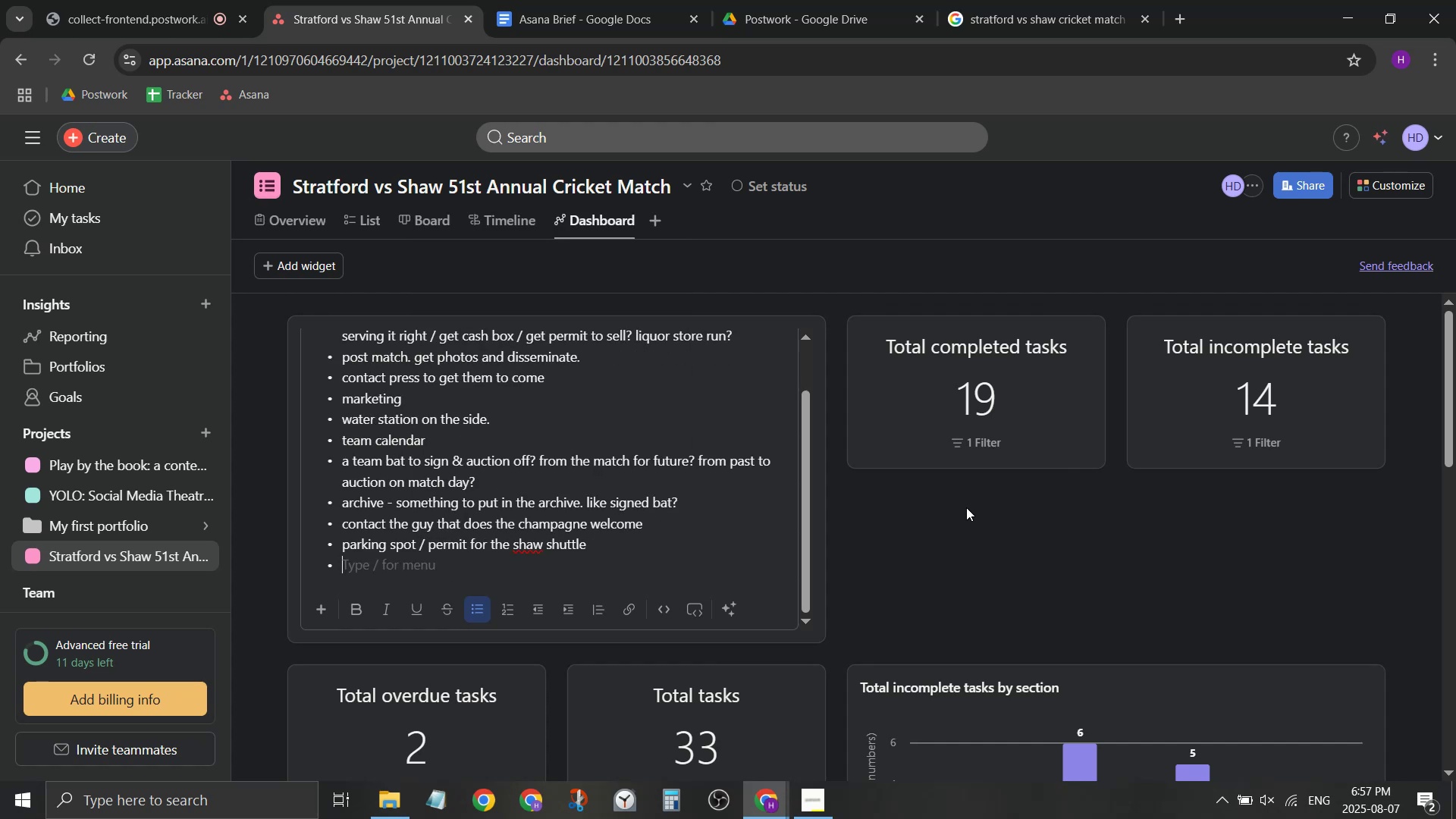 
type(do )
key(Backspace)
key(Backspace)
key(Backspace)
type(shuld )
key(Backspace)
key(Backspace)
key(Backspace)
key(Backspace)
type(ould we reas)
key(Backspace)
key(Backspace)
type(hee)
key(Backspace)
type(arse a welcome )
key(Backspace)
key(Backspace)
type(ing for sha)
key(Backspace)
key(Backspace)
key(Backspace)
type(shaw team.\)
key(Backspace)
 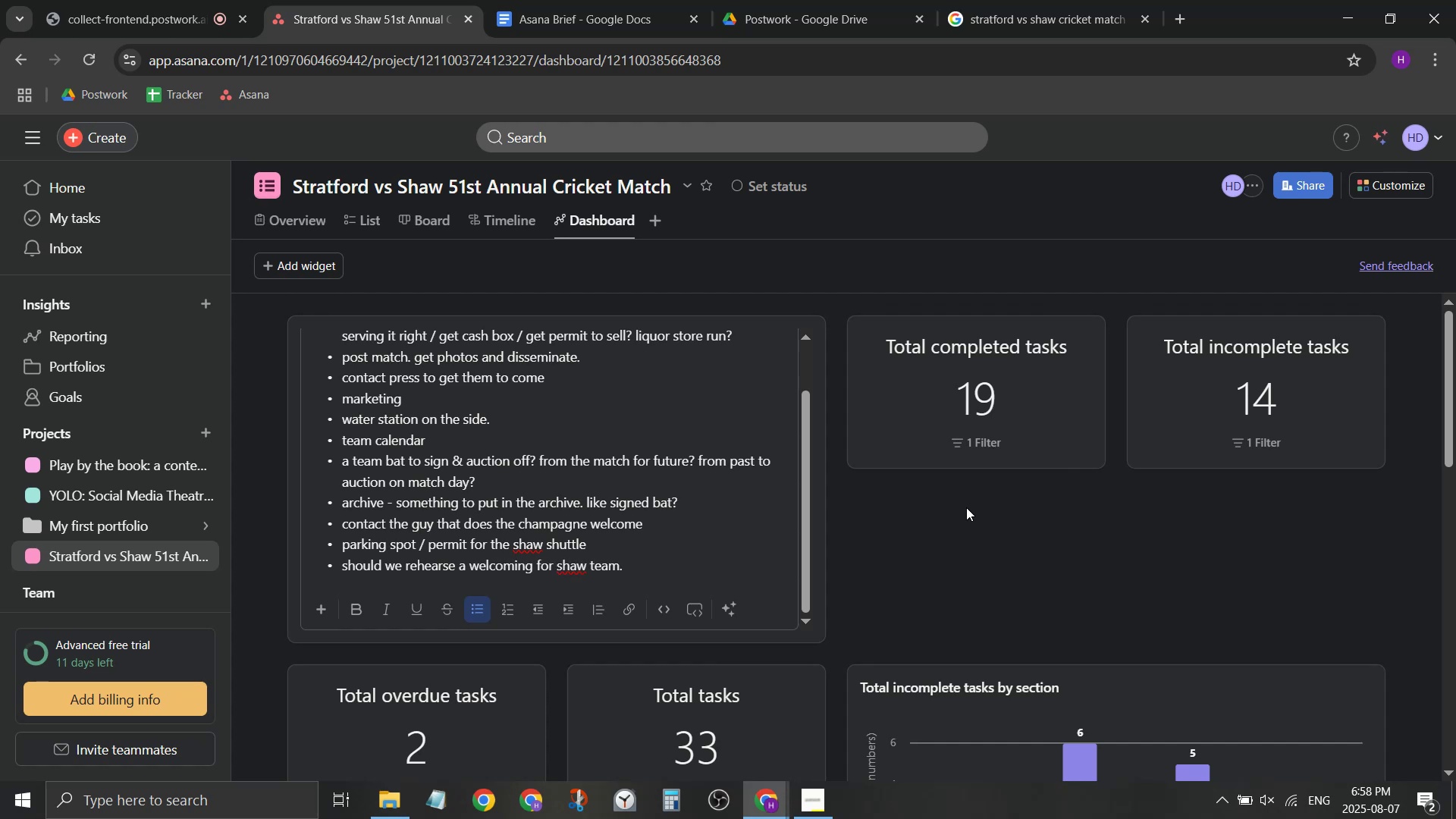 